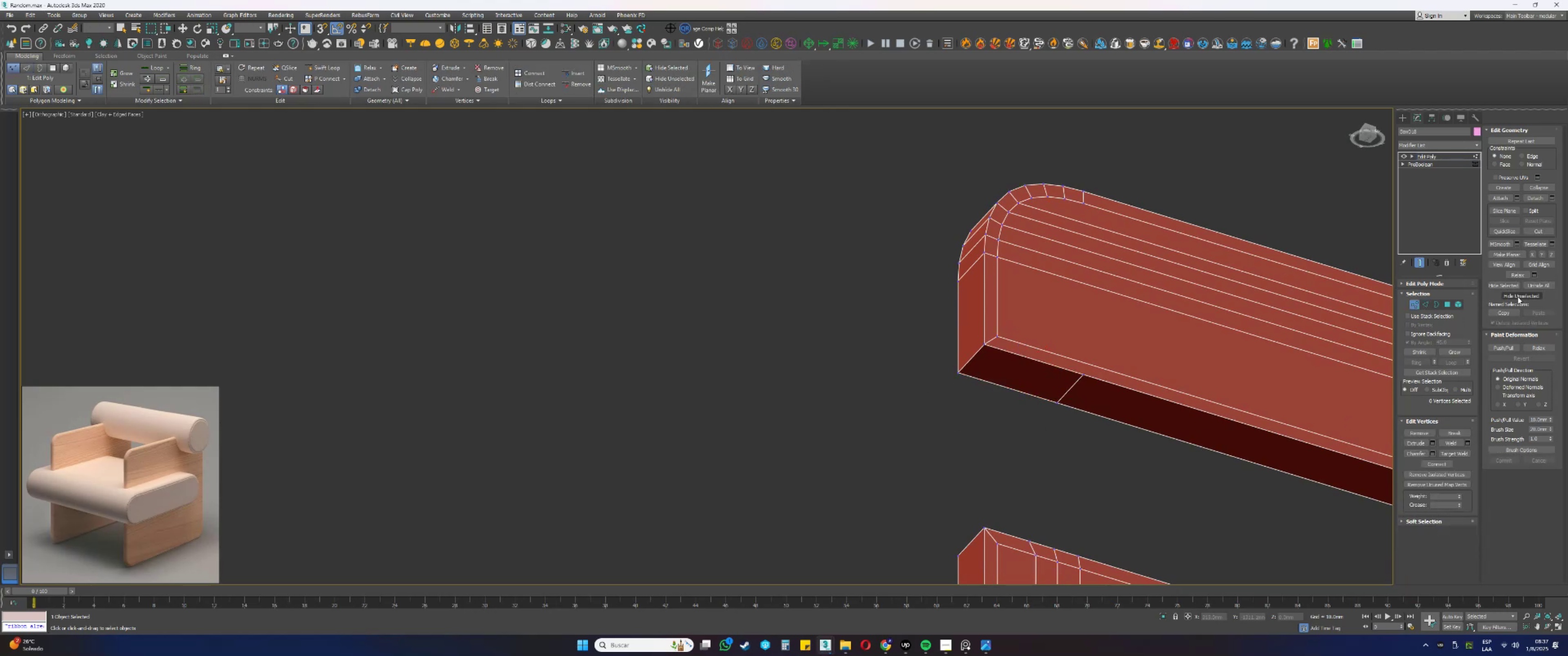 
left_click([1534, 228])
 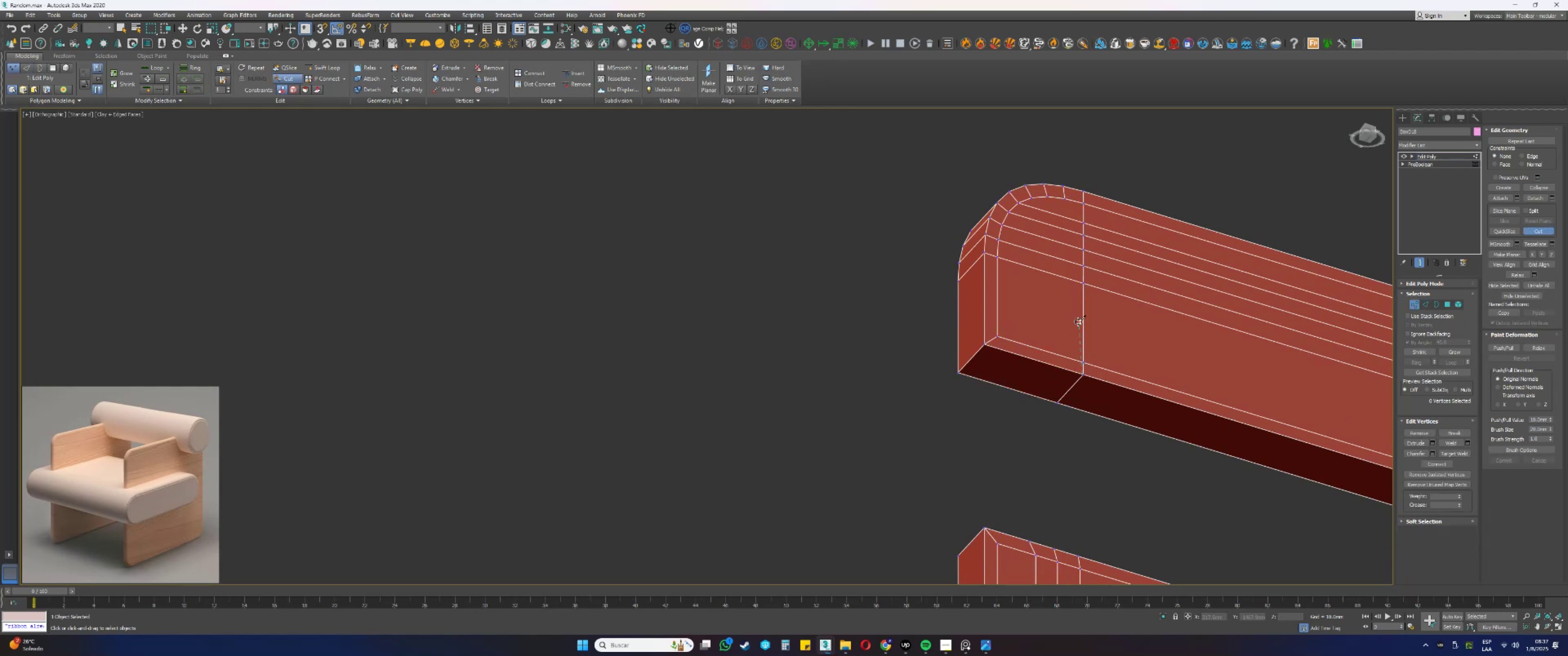 
key(2)
 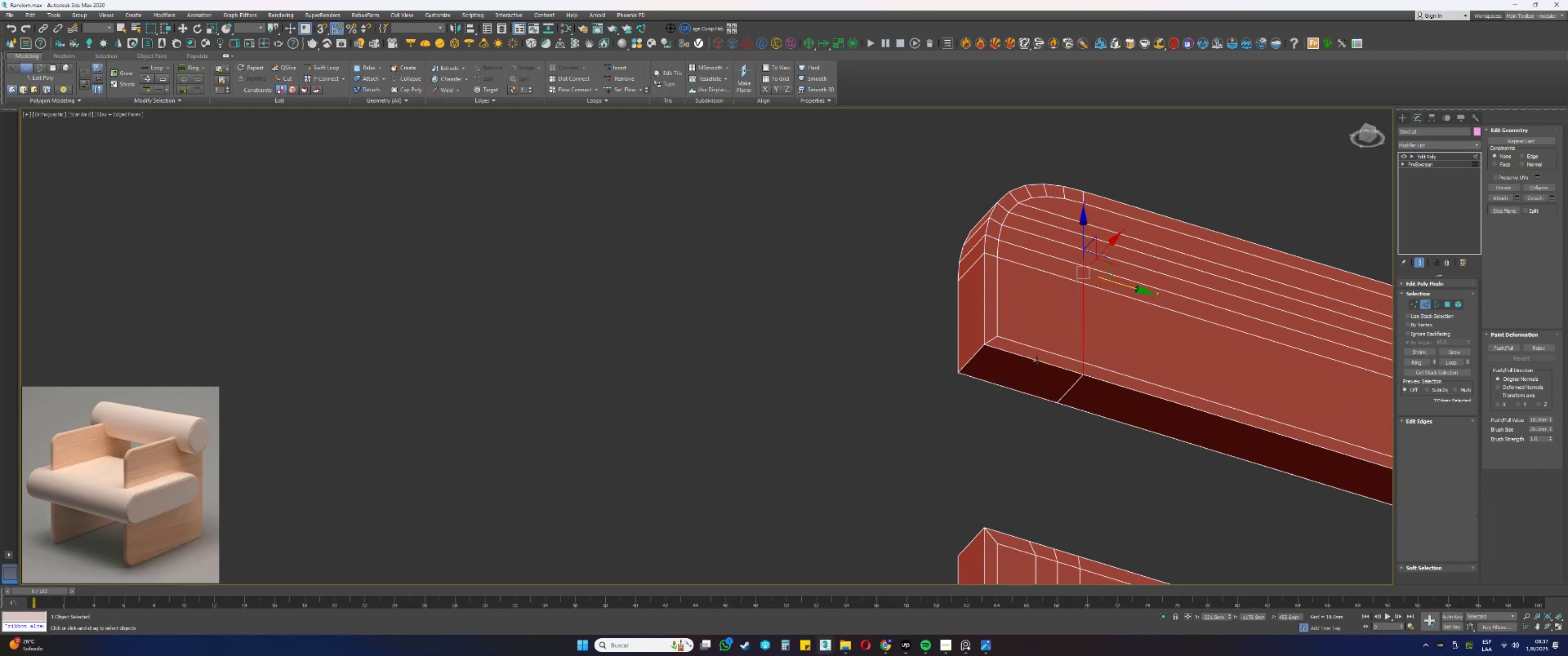 
left_click([1036, 361])
 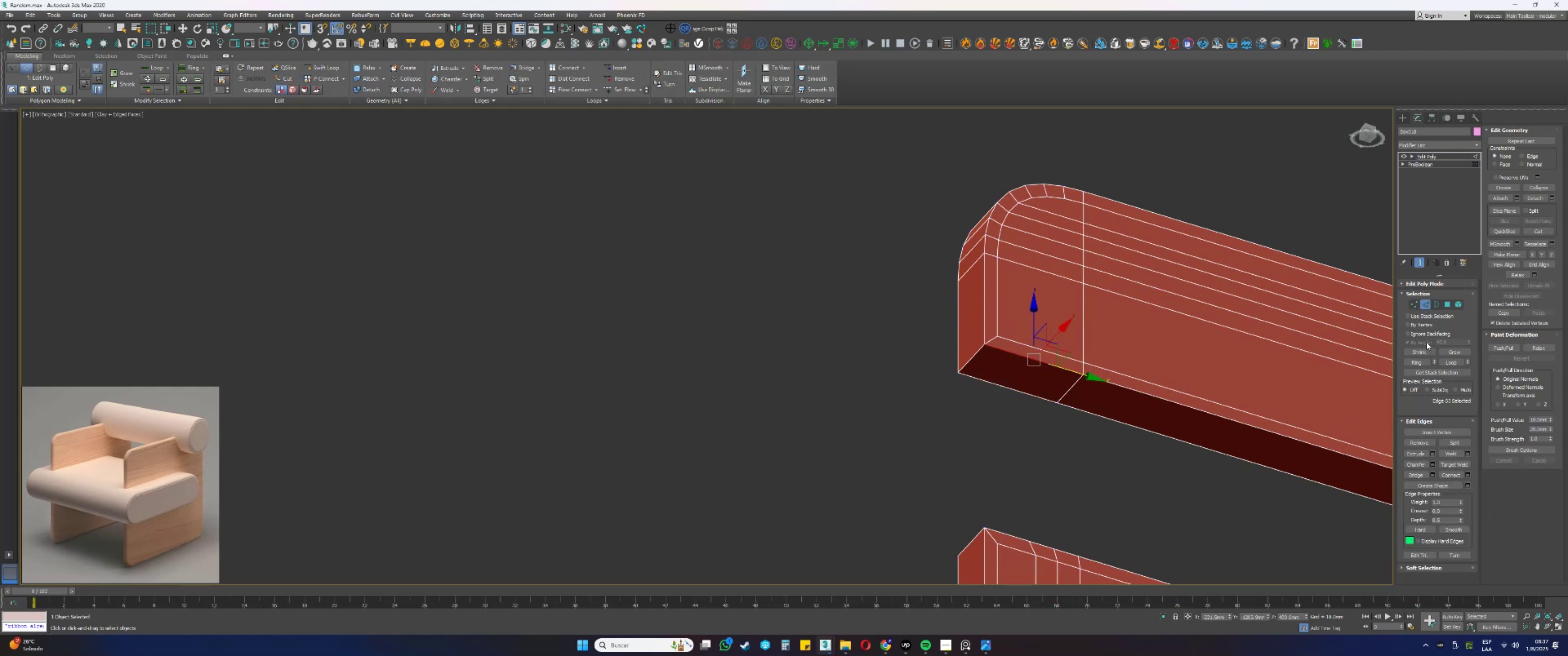 
left_click([1415, 364])
 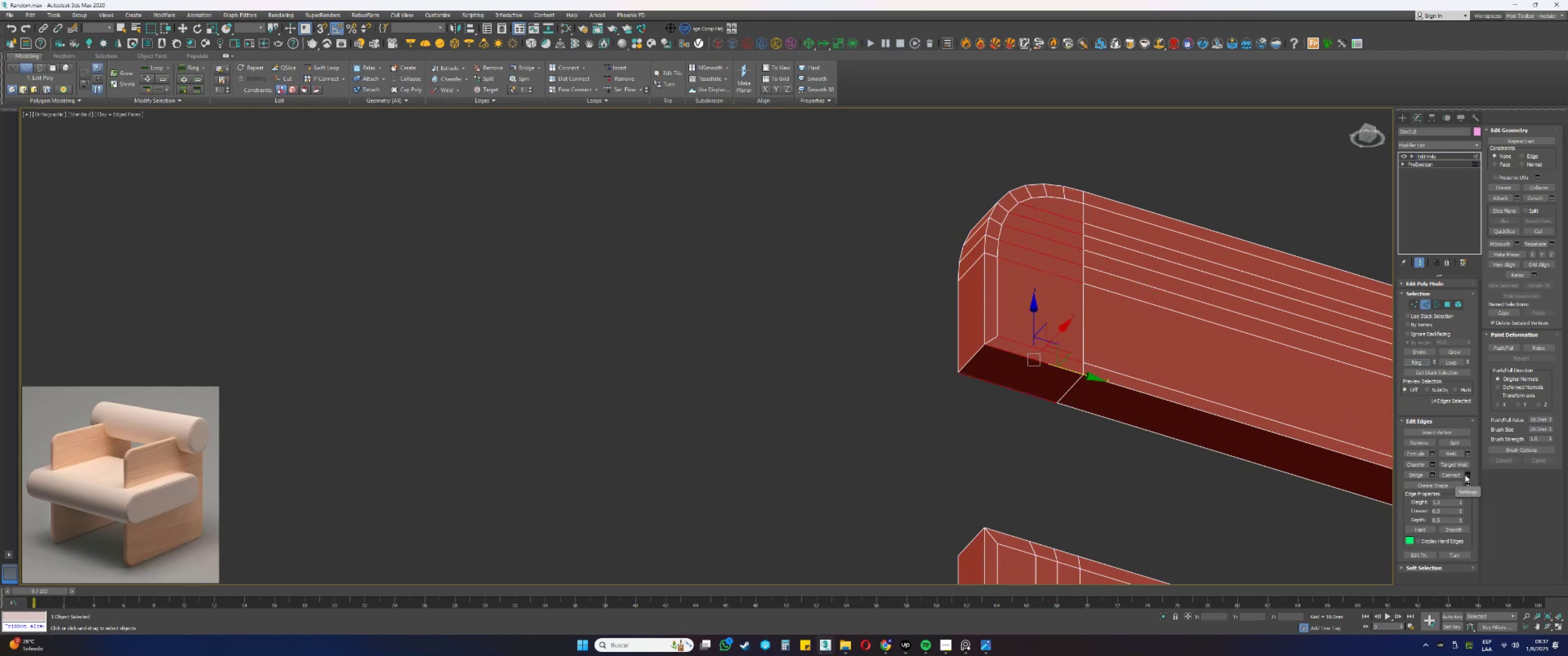 
left_click([1458, 475])
 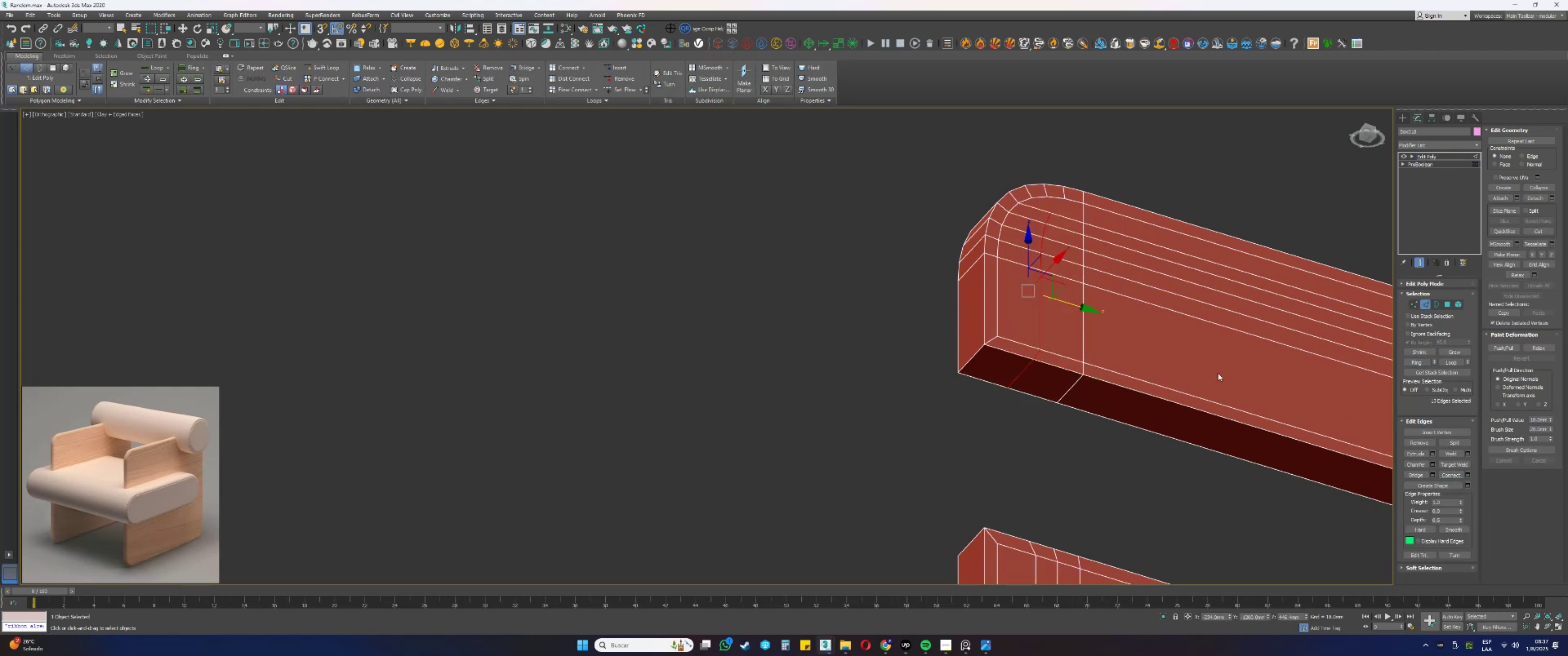 
hold_key(key=AltLeft, duration=0.32)
 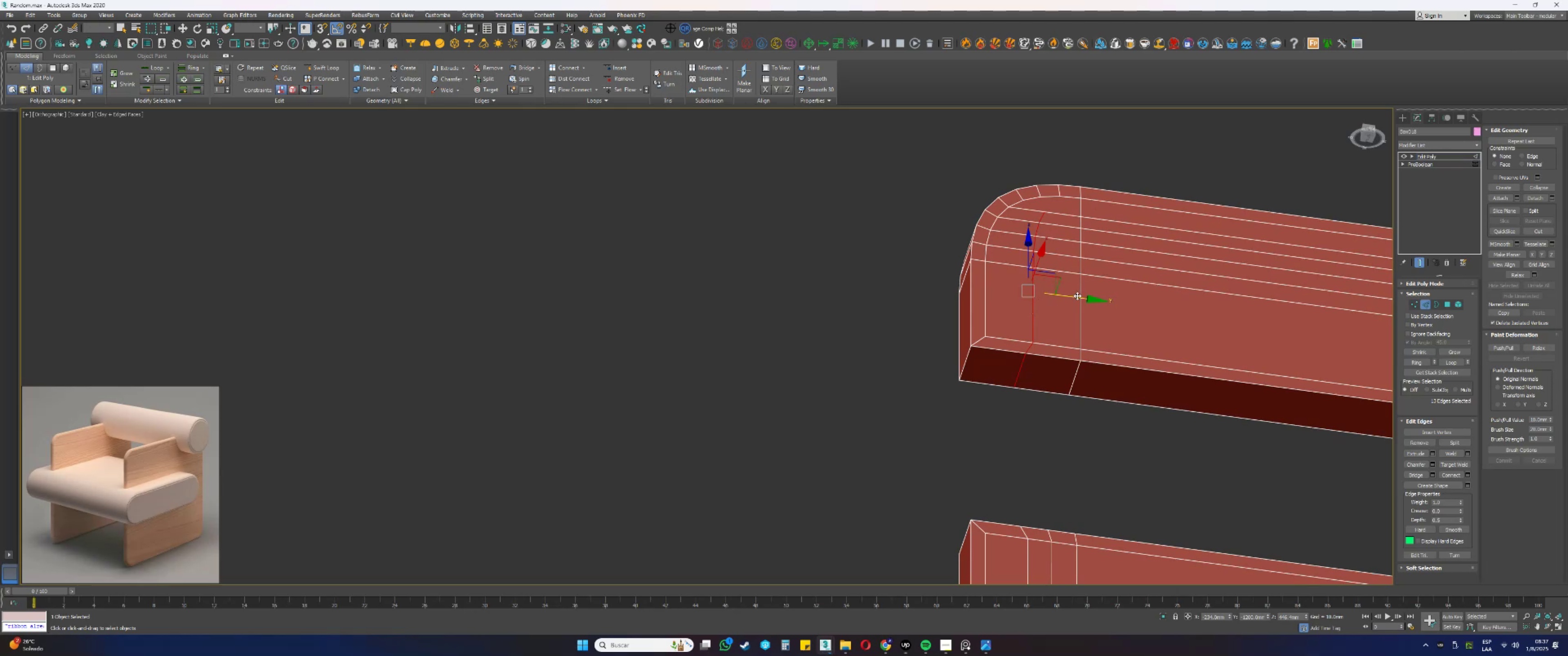 
left_click_drag(start_coordinate=[1077, 296], to_coordinate=[1064, 295])
 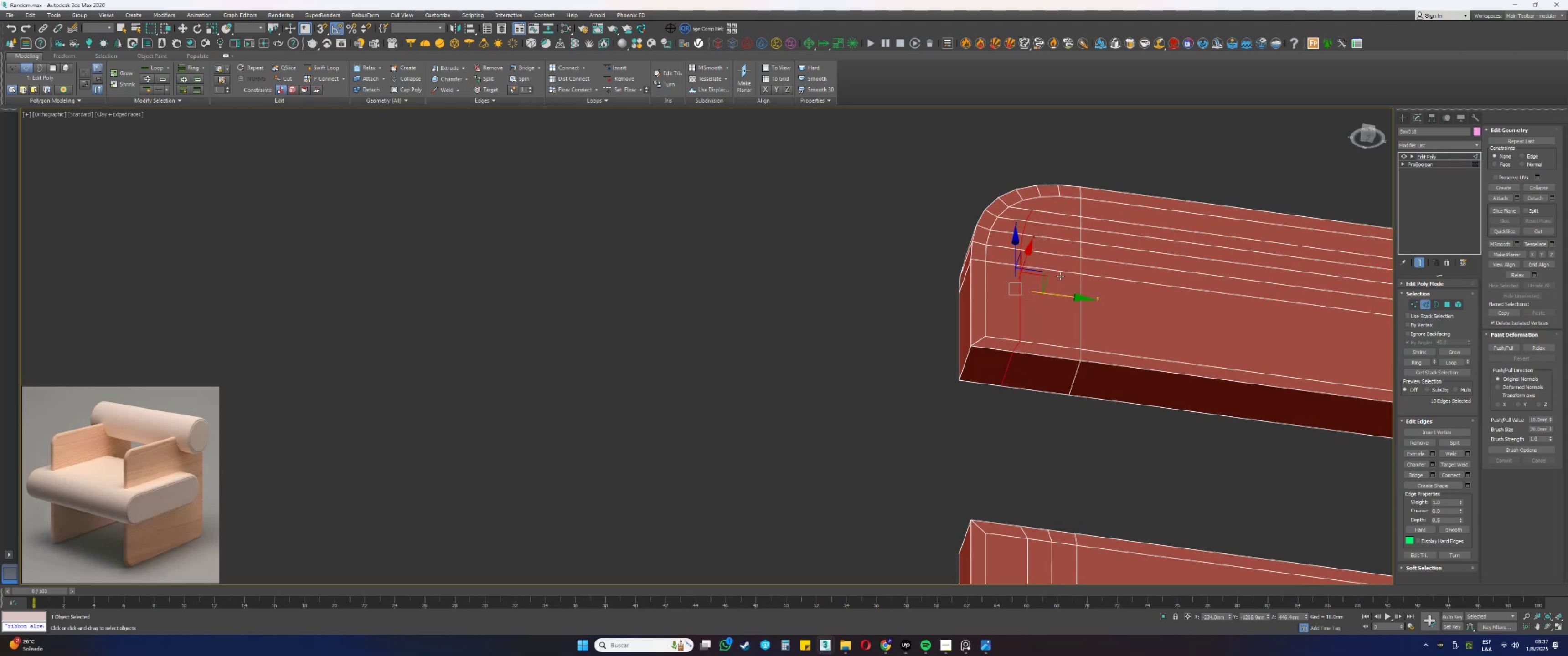 
left_click([1057, 272])
 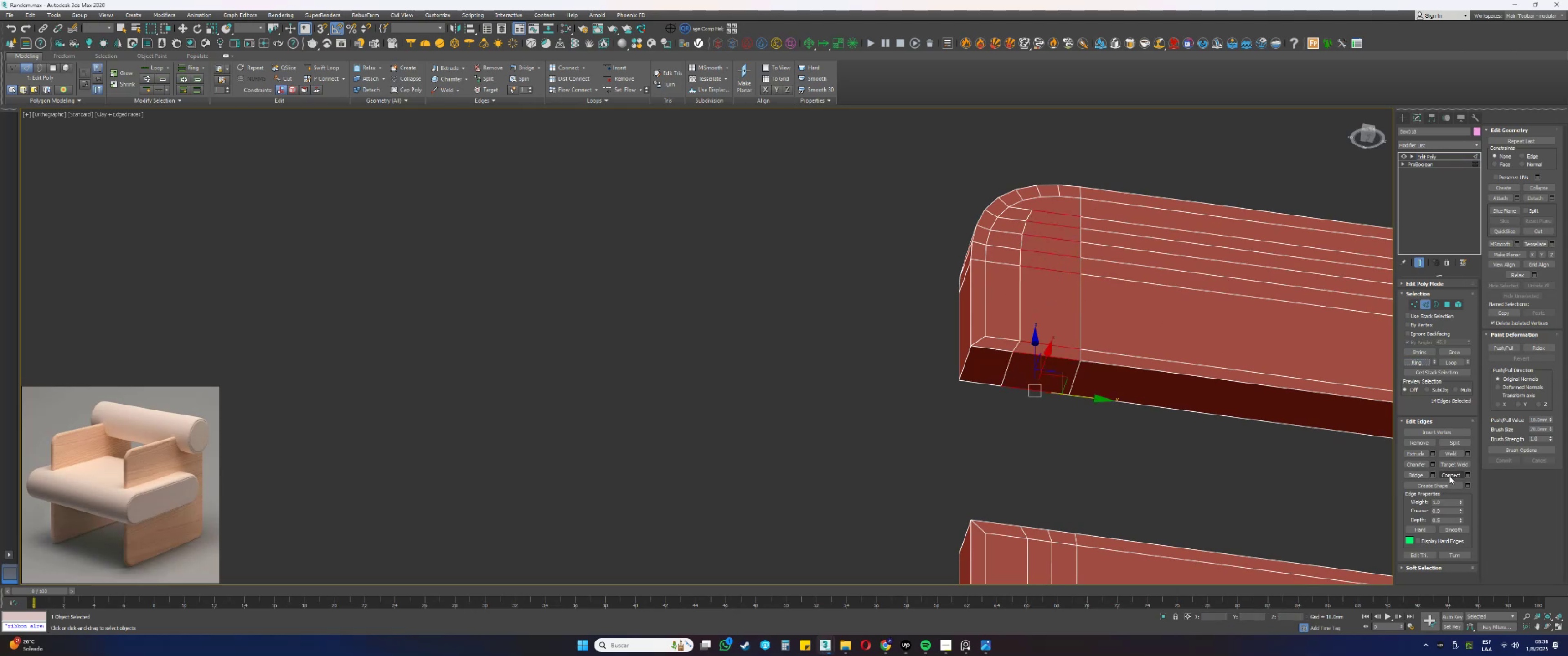 
key(1)
 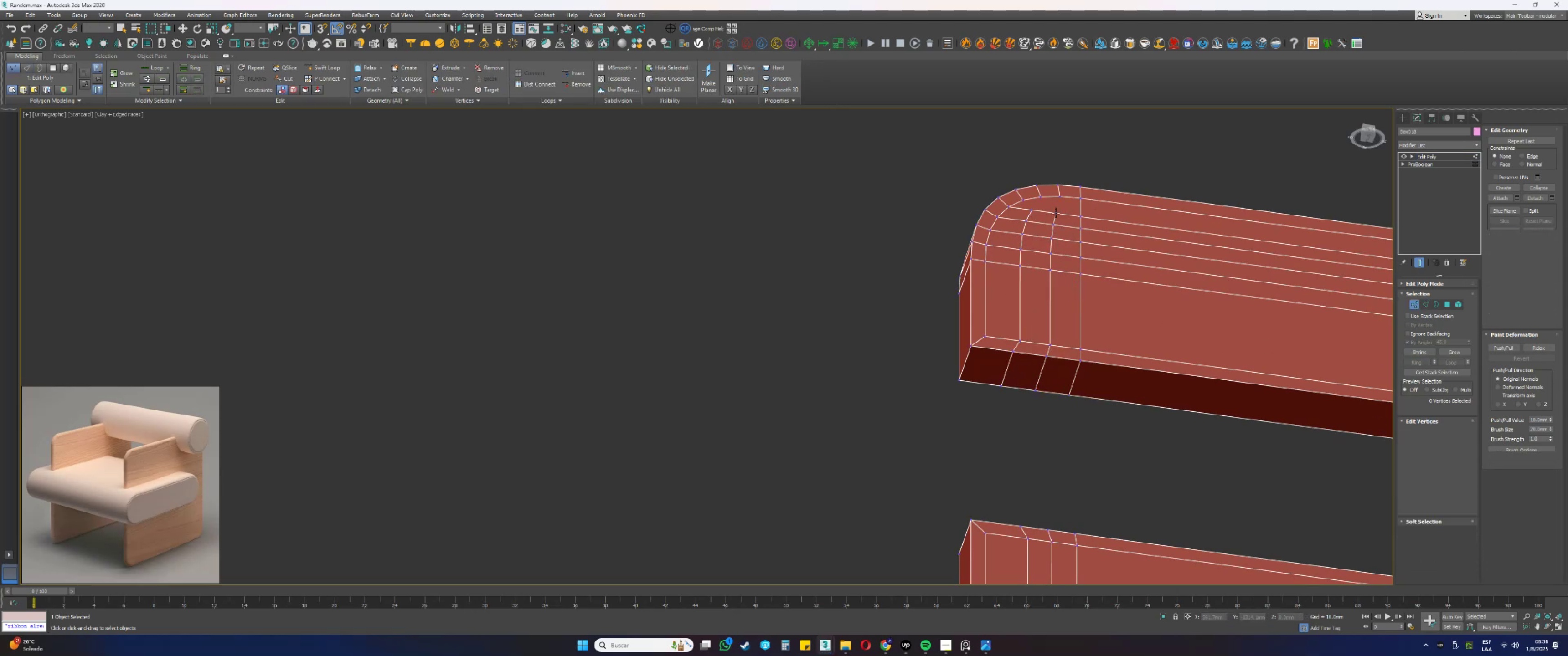 
left_click([1056, 214])
 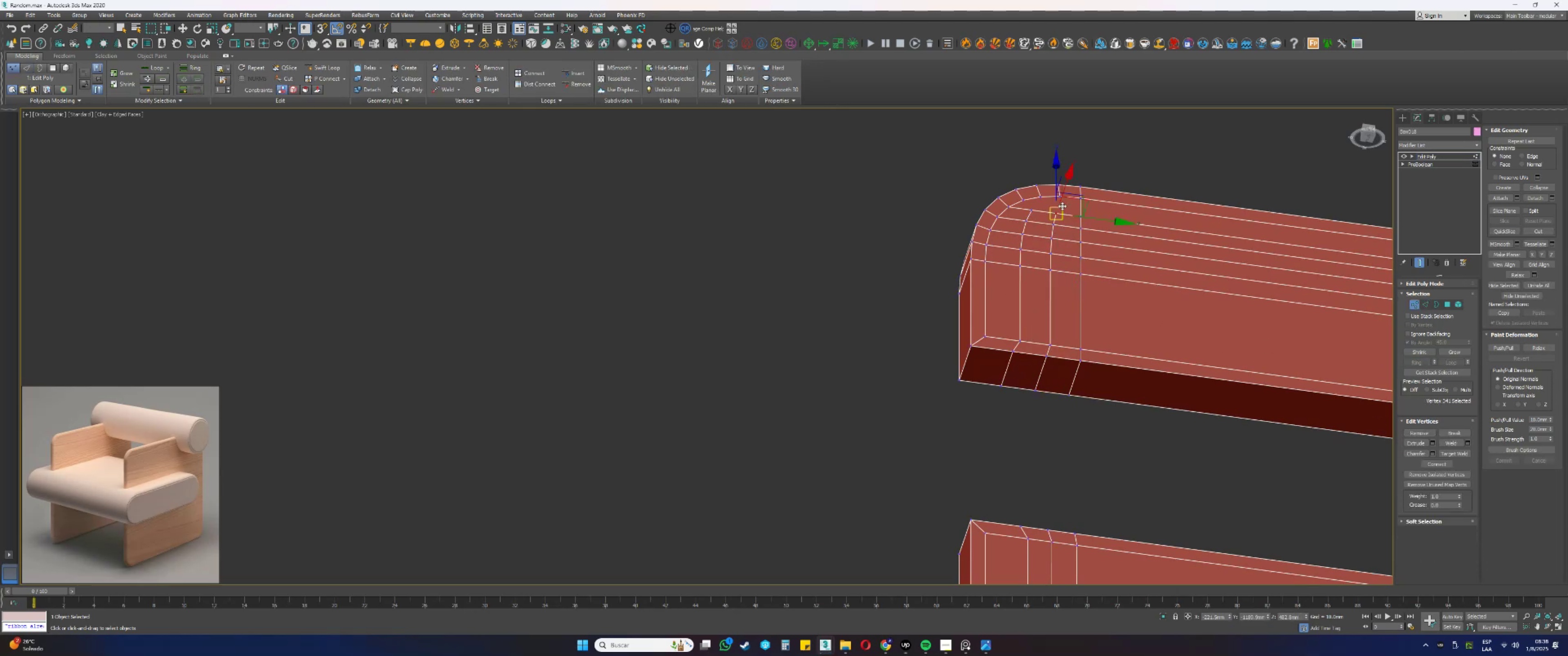 
hold_key(key=ControlLeft, duration=0.32)
left_click([1059, 196])
 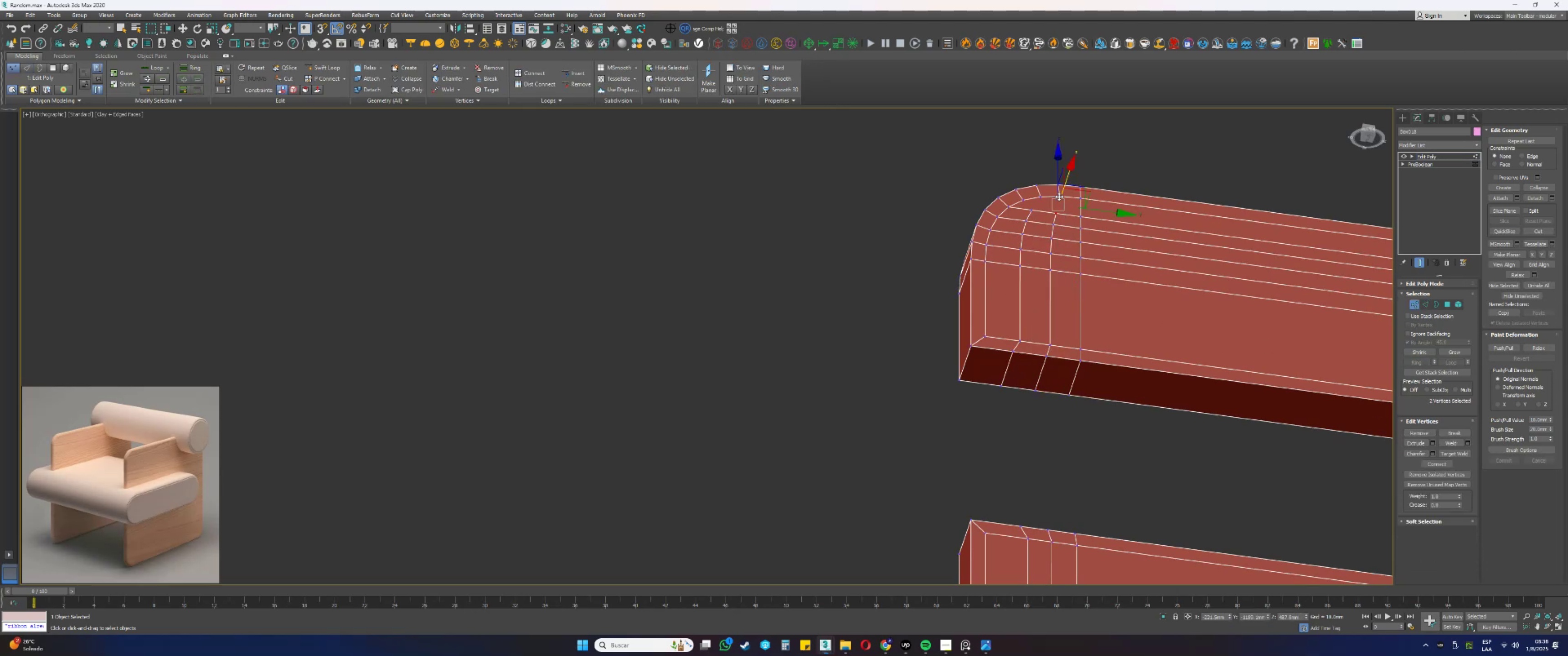 
type(ss)
 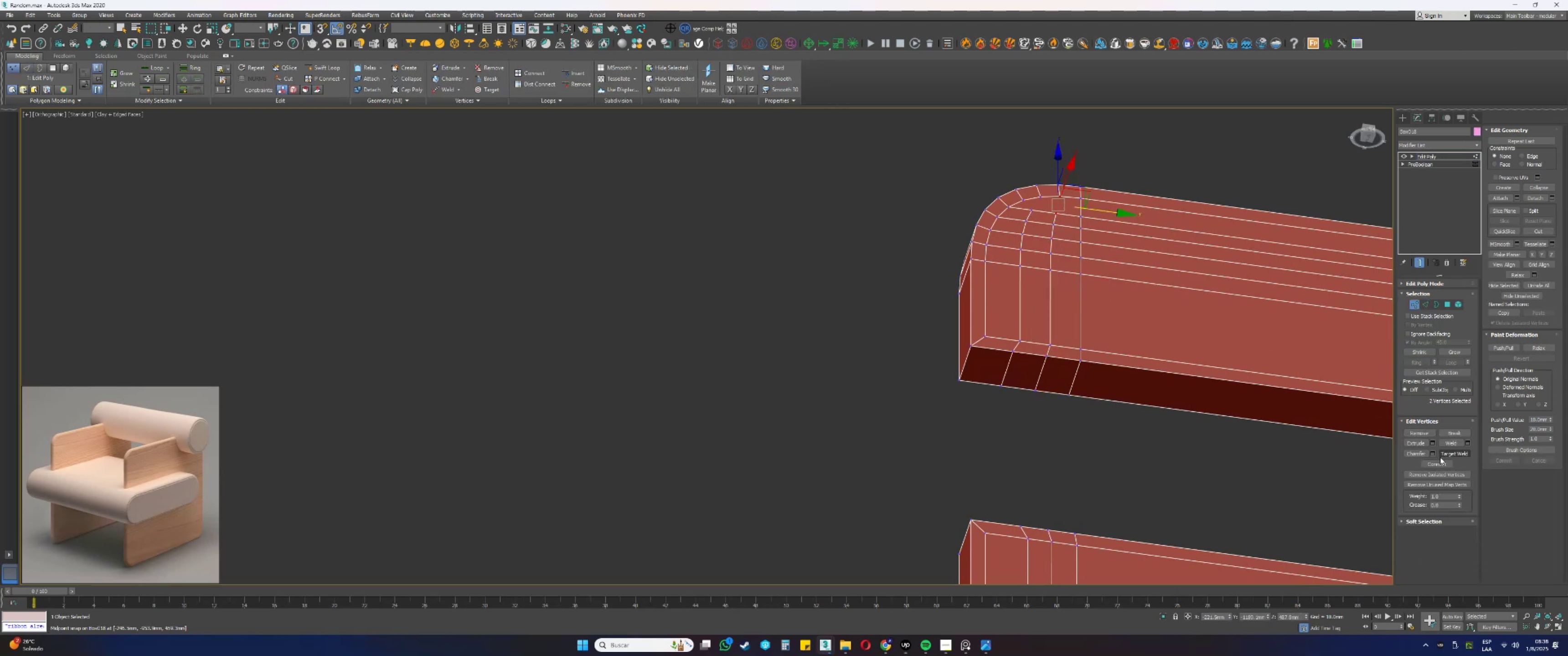 
left_click([1439, 462])
 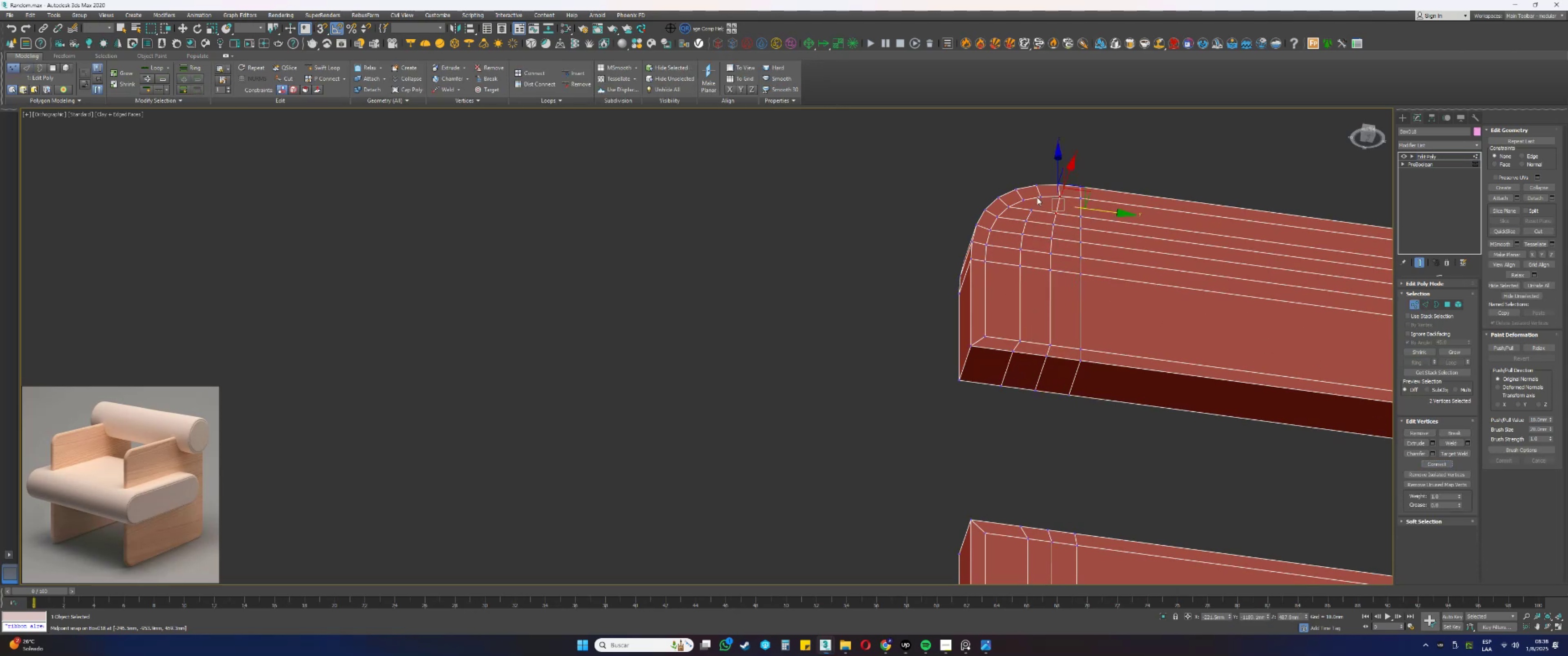 
left_click([1039, 196])
 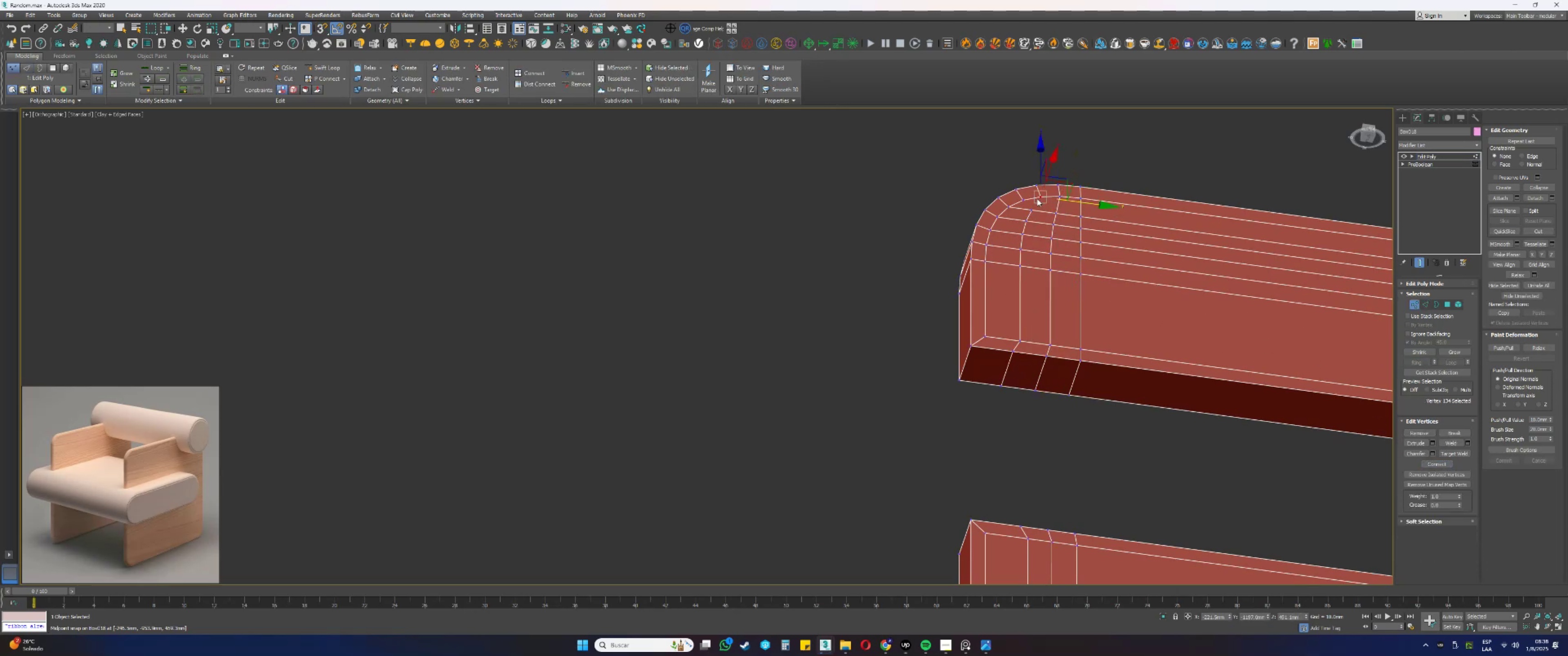 
key(Control+ControlLeft)
 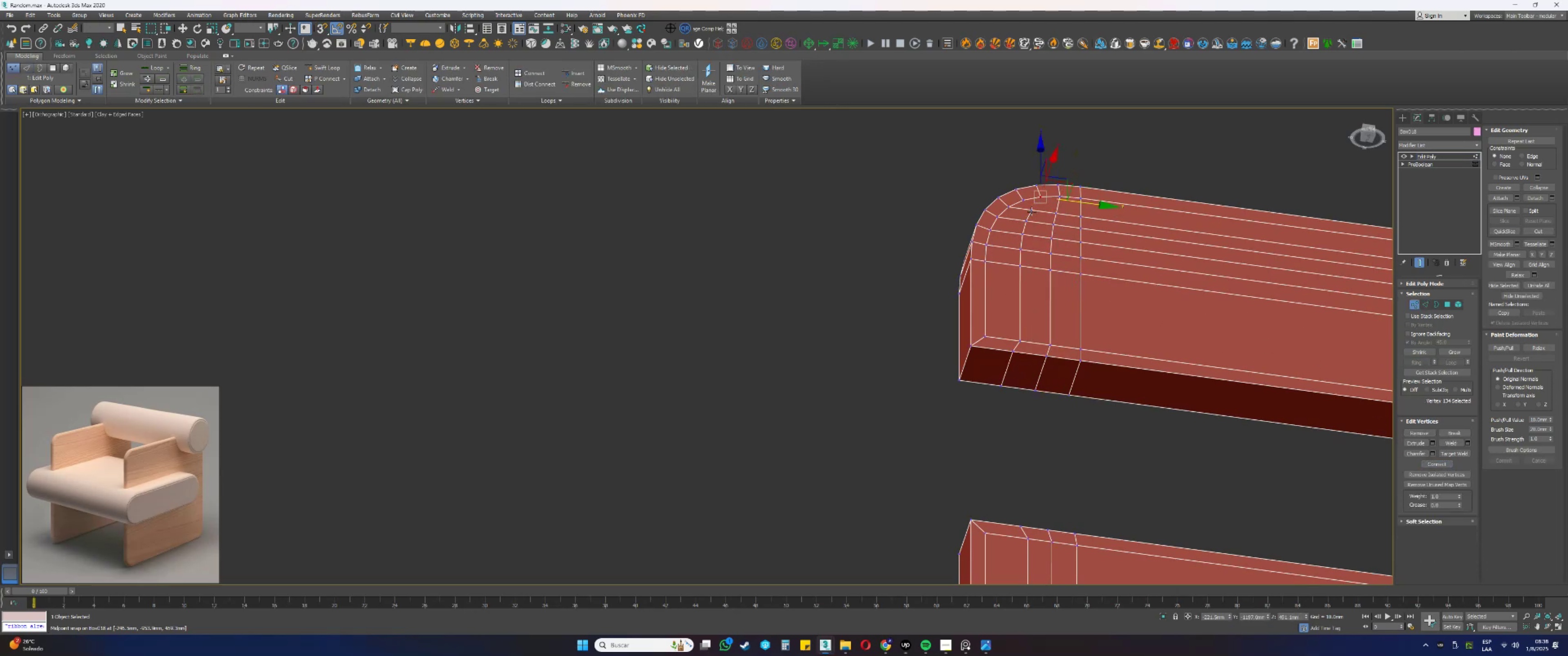 
double_click([1032, 212])
 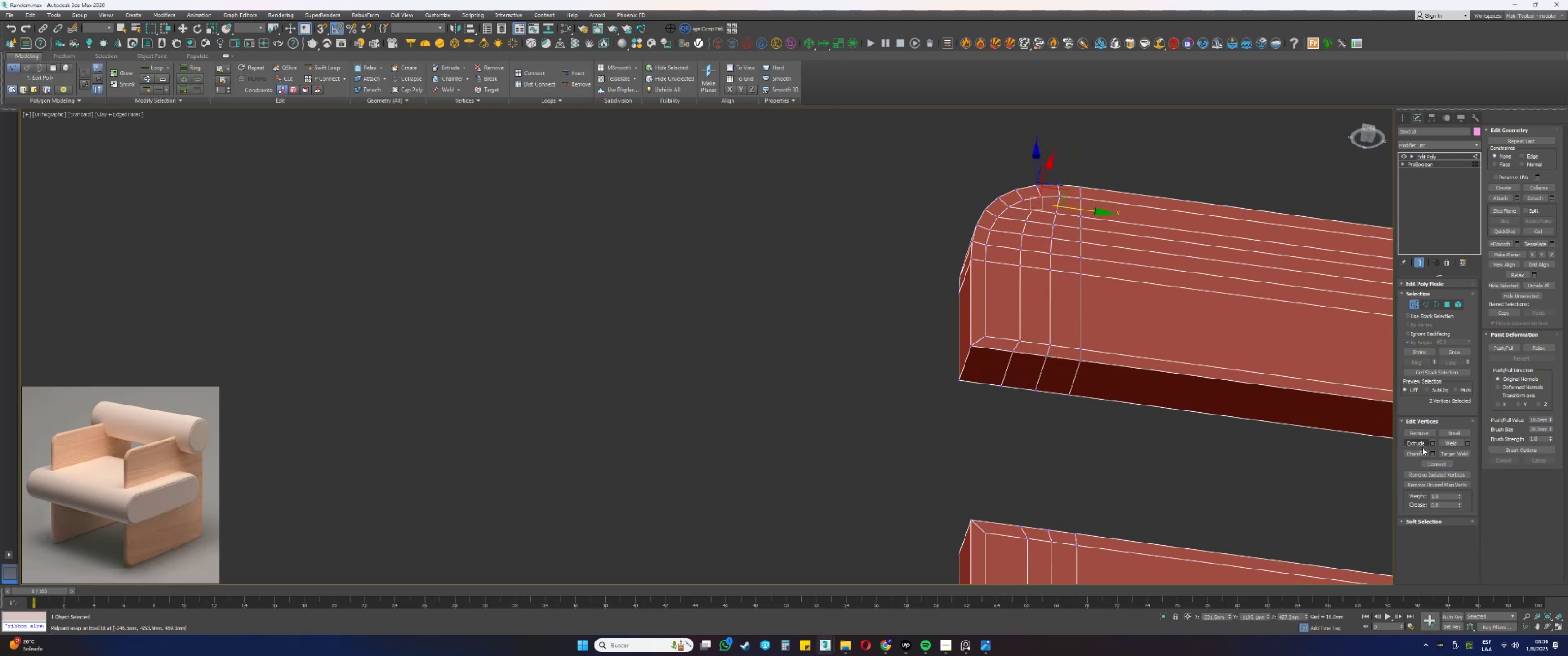 
left_click([1442, 464])
 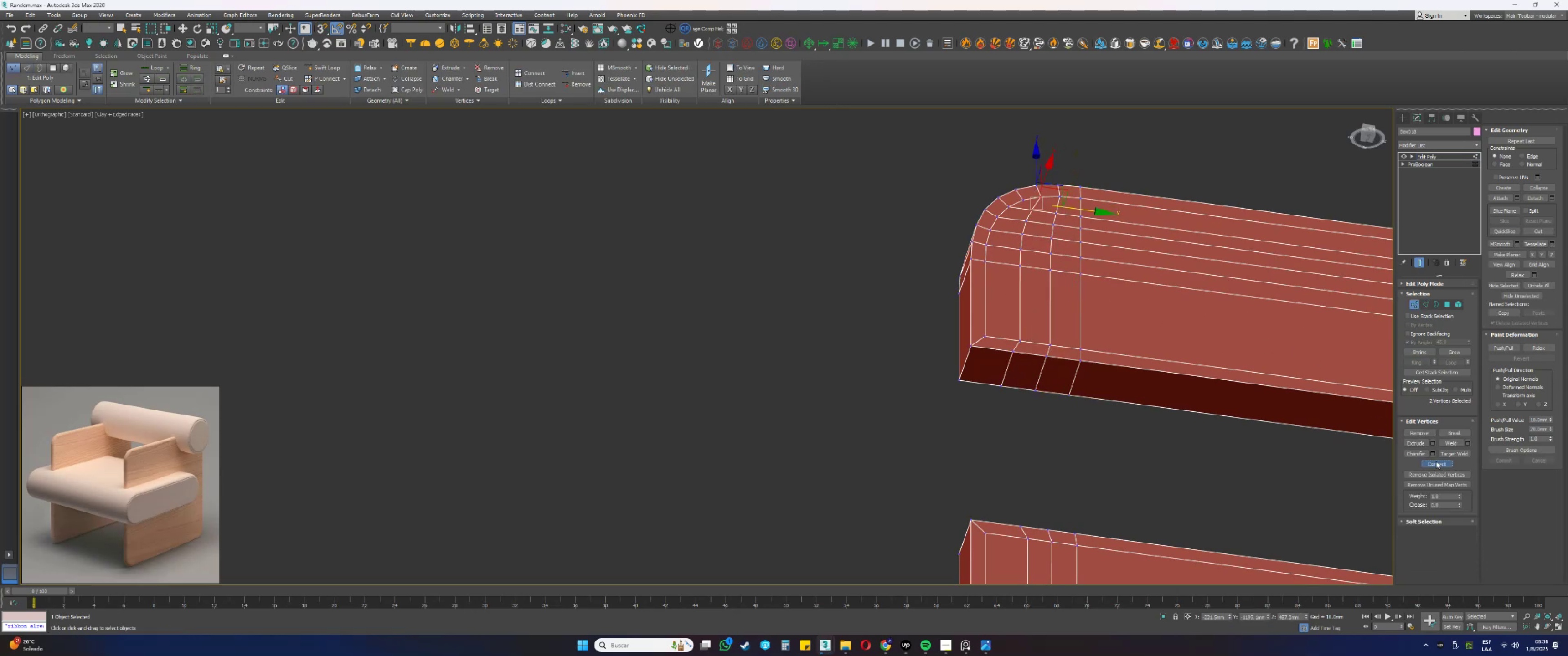 
hold_key(key=AltLeft, duration=0.67)
 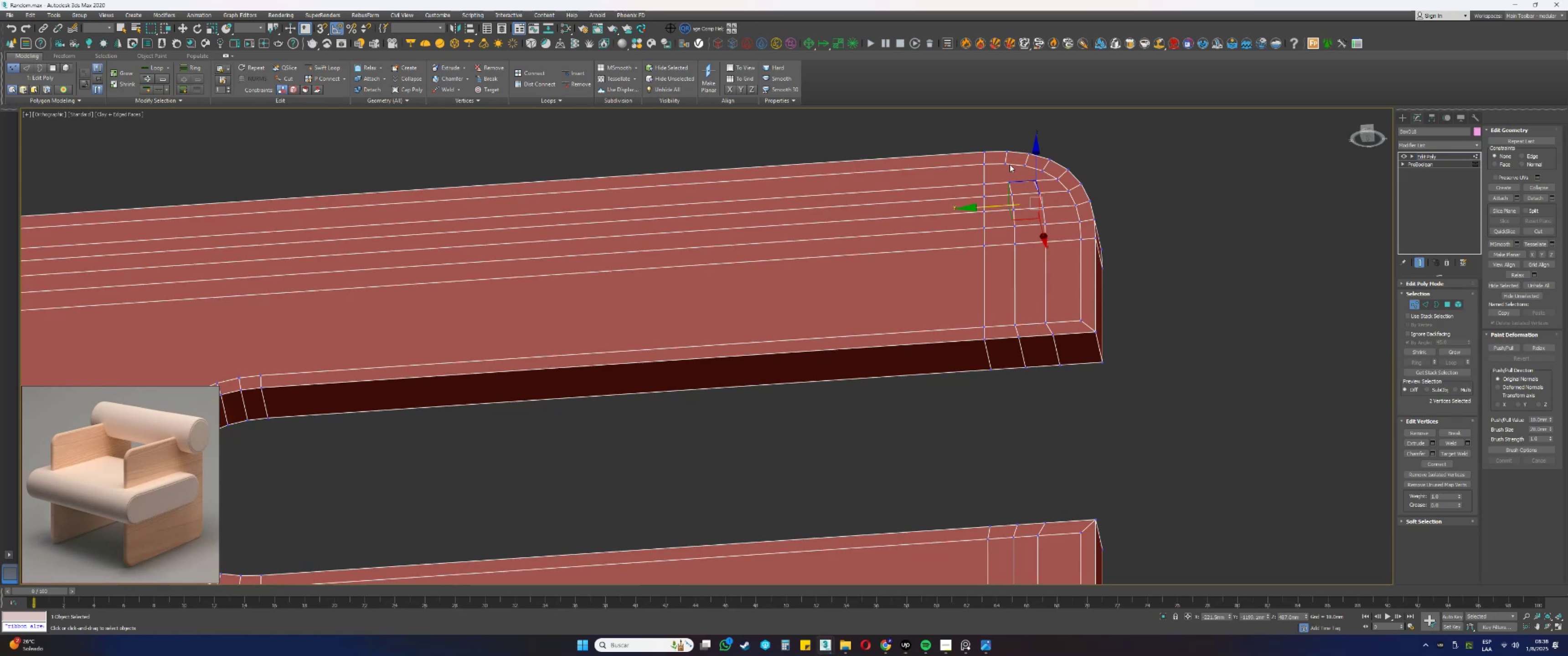 
left_click([1005, 164])
 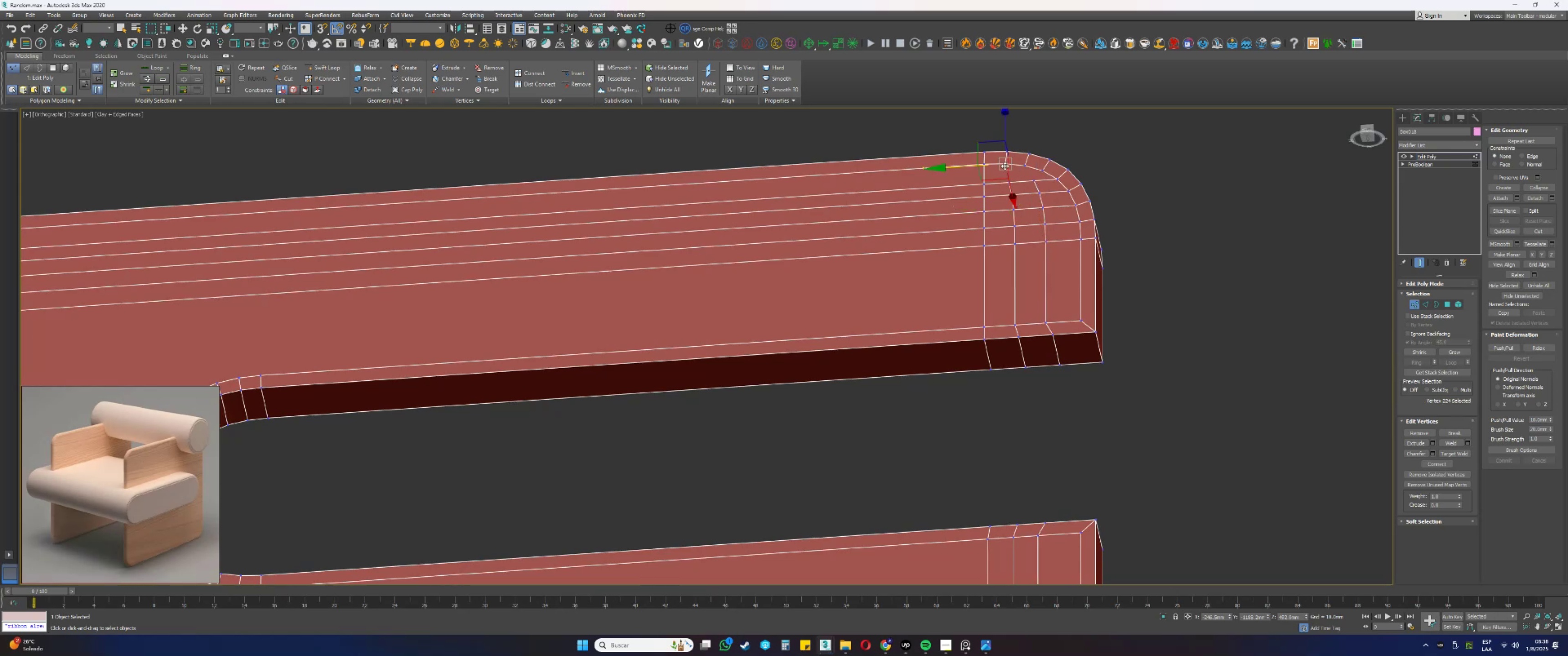 
hold_key(key=ControlLeft, duration=0.54)
left_click([1007, 180])
 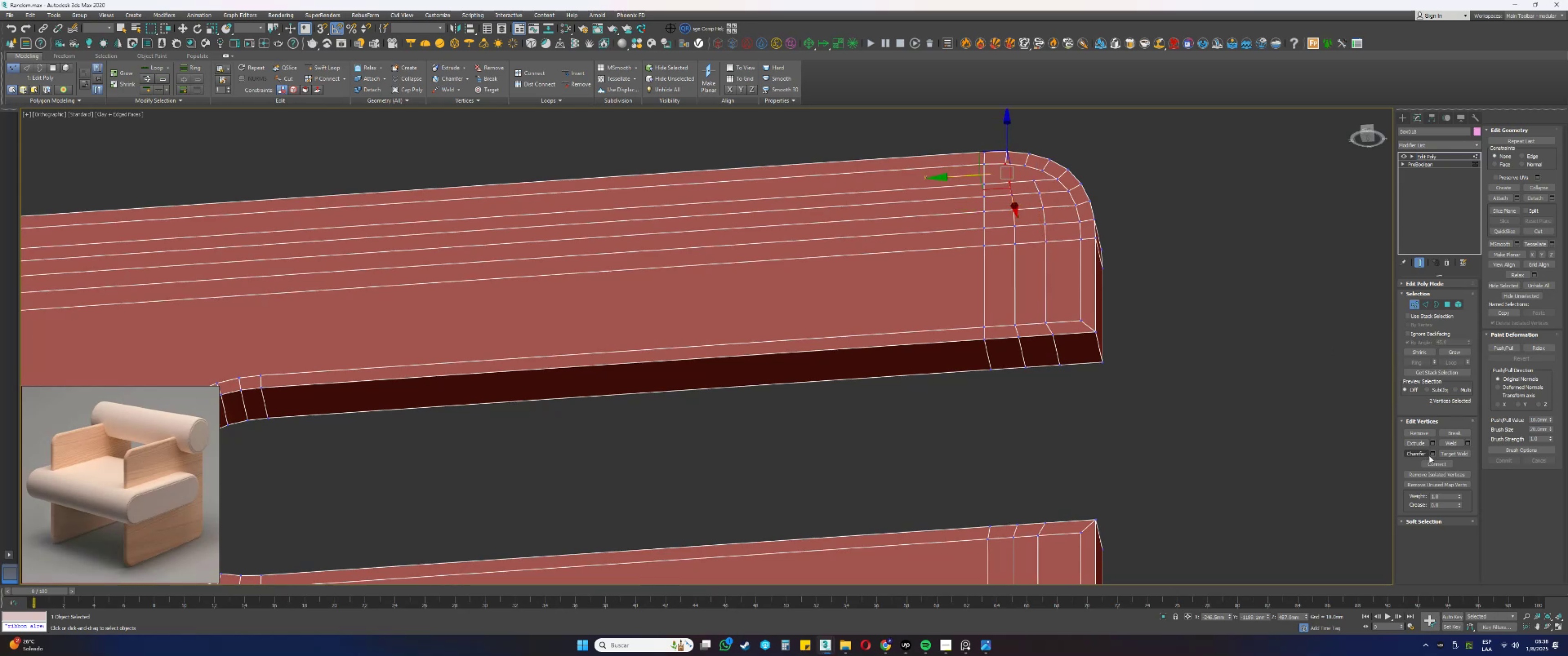 
left_click([1431, 462])
 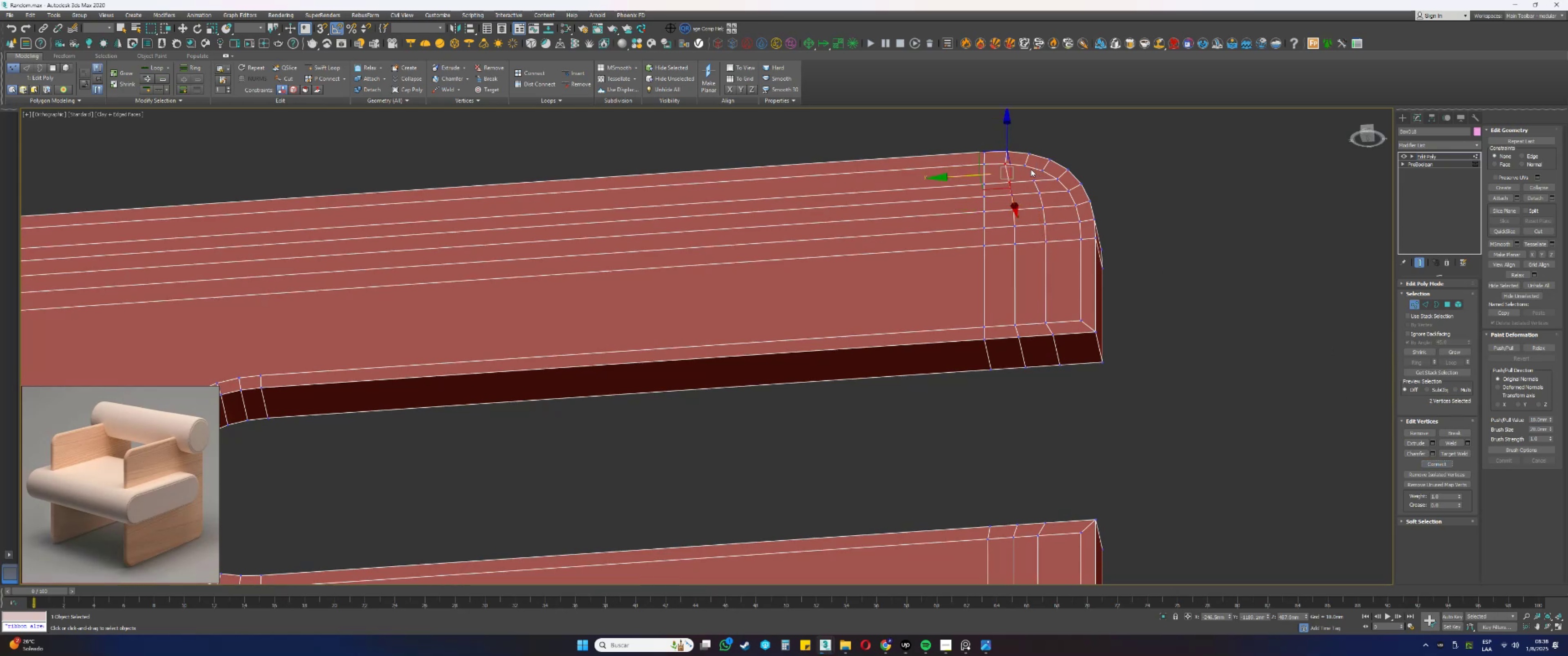 
left_click([1023, 166])
 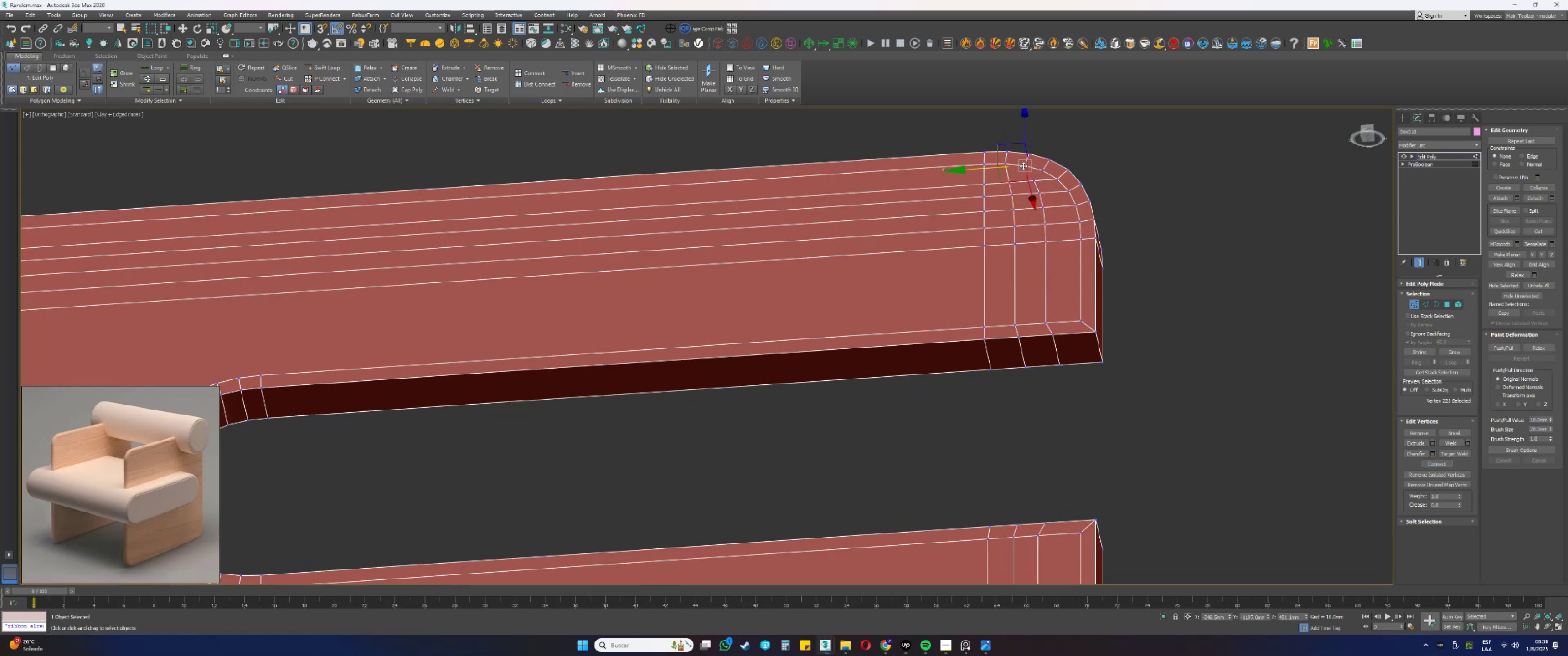 
hold_key(key=ControlLeft, duration=0.43)
 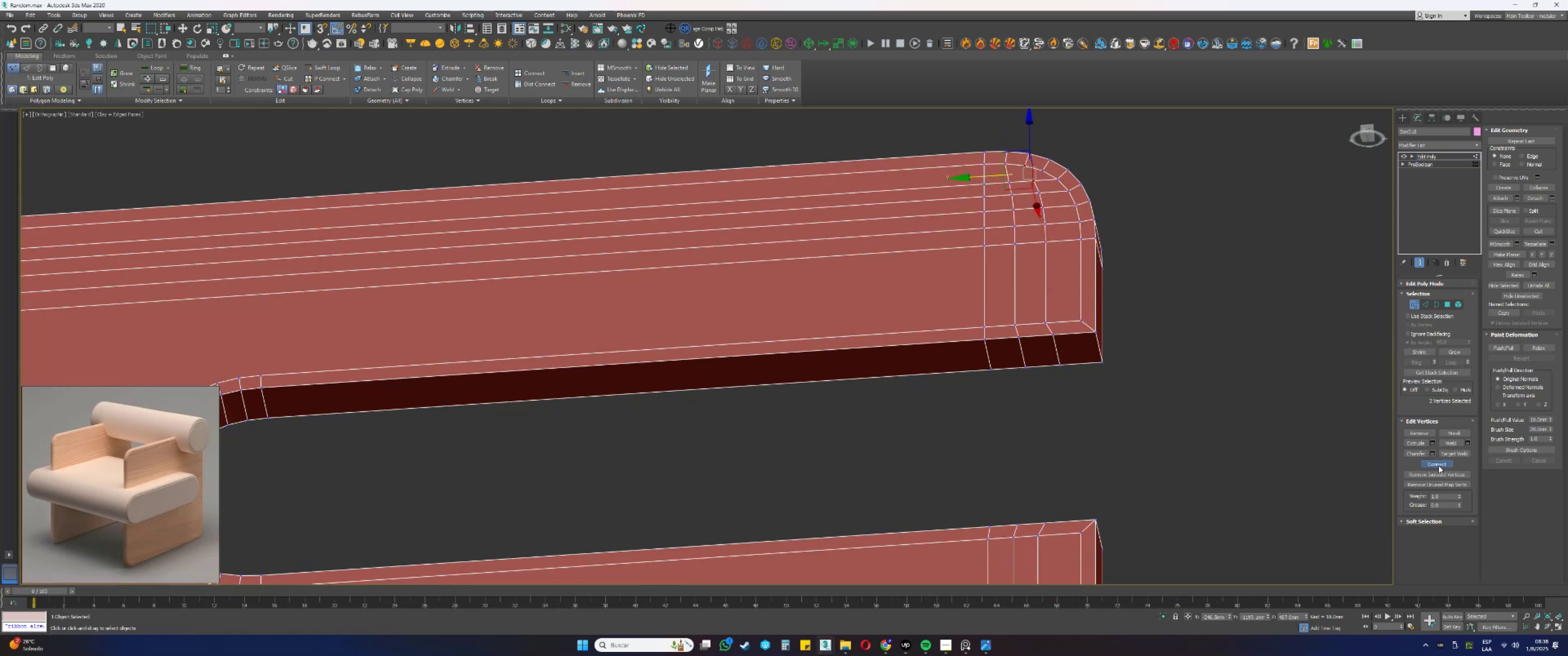 
scroll: coordinate [931, 243], scroll_direction: down, amount: 3.0
 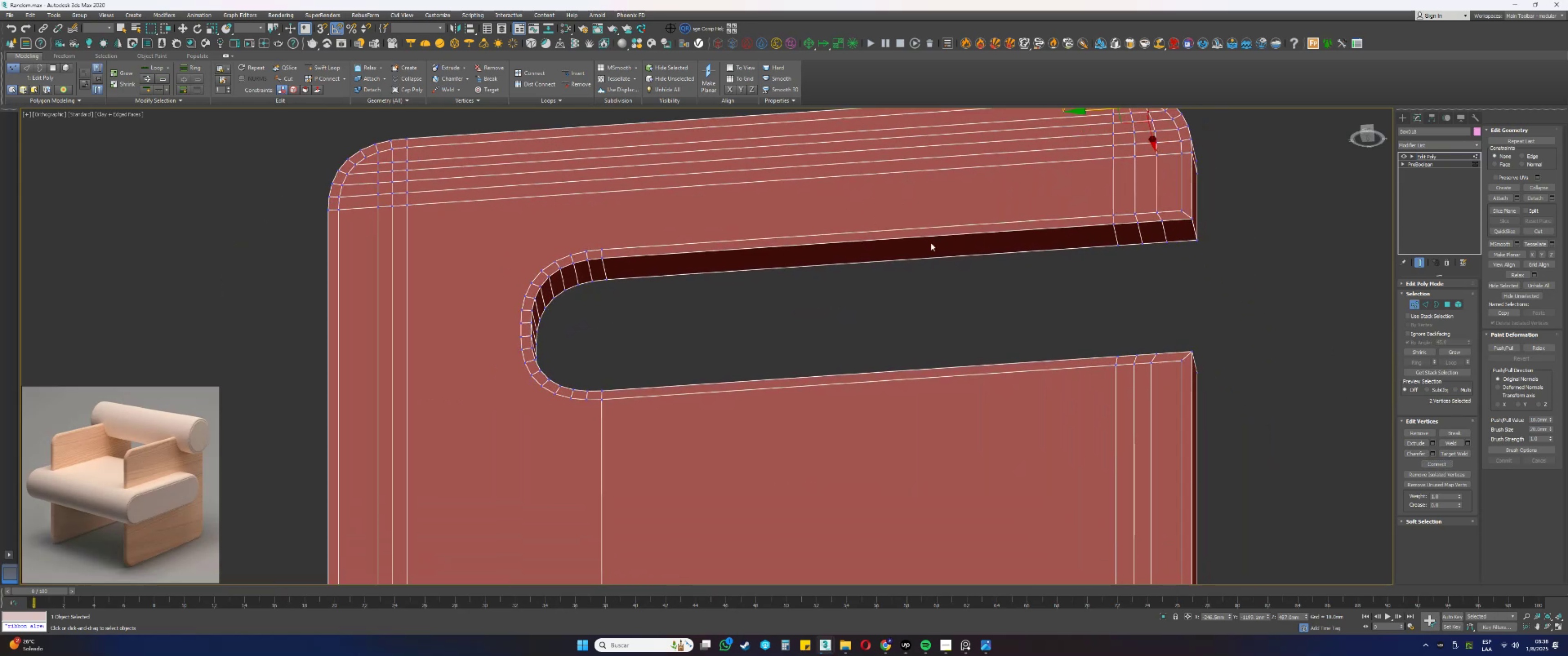 
hold_key(key=AltLeft, duration=0.59)
 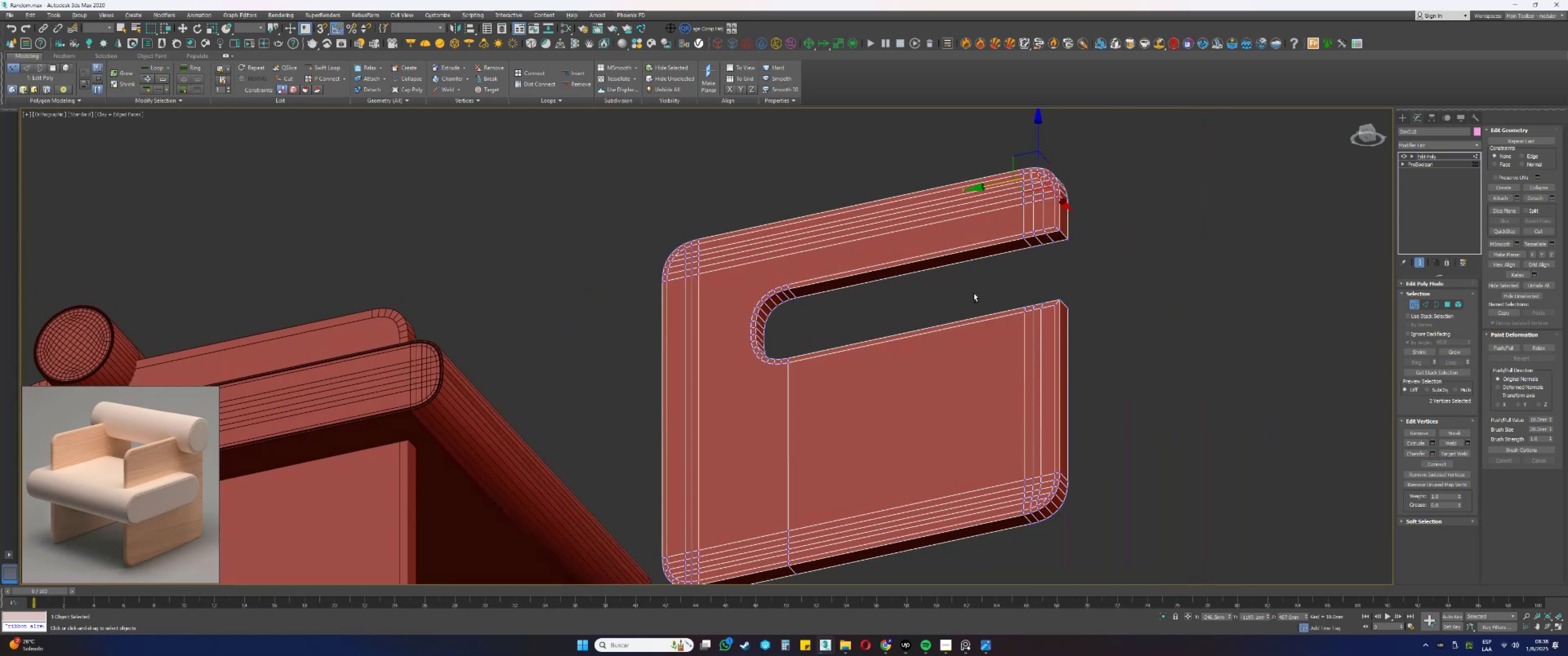 
hold_key(key=AltLeft, duration=0.72)
 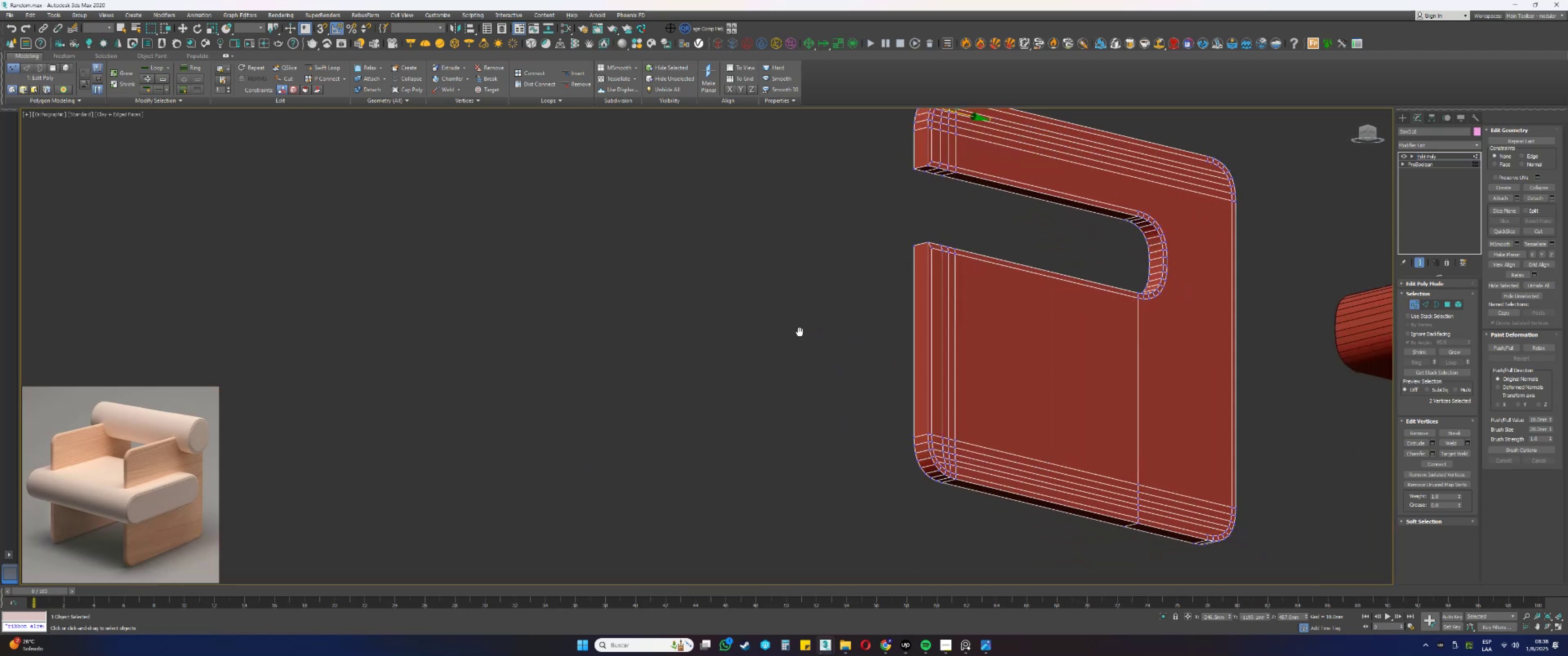 
hold_key(key=AltLeft, duration=0.74)
 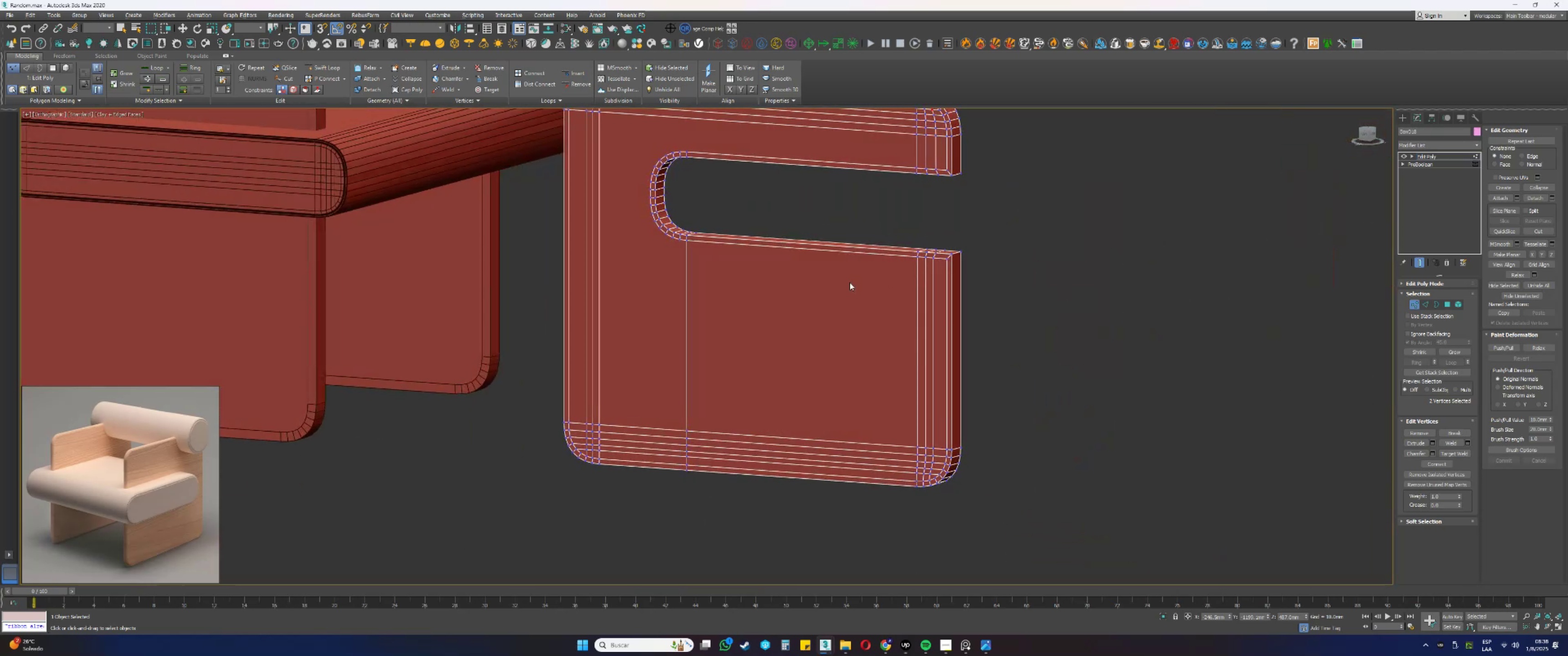 
hold_key(key=AltLeft, duration=0.34)
 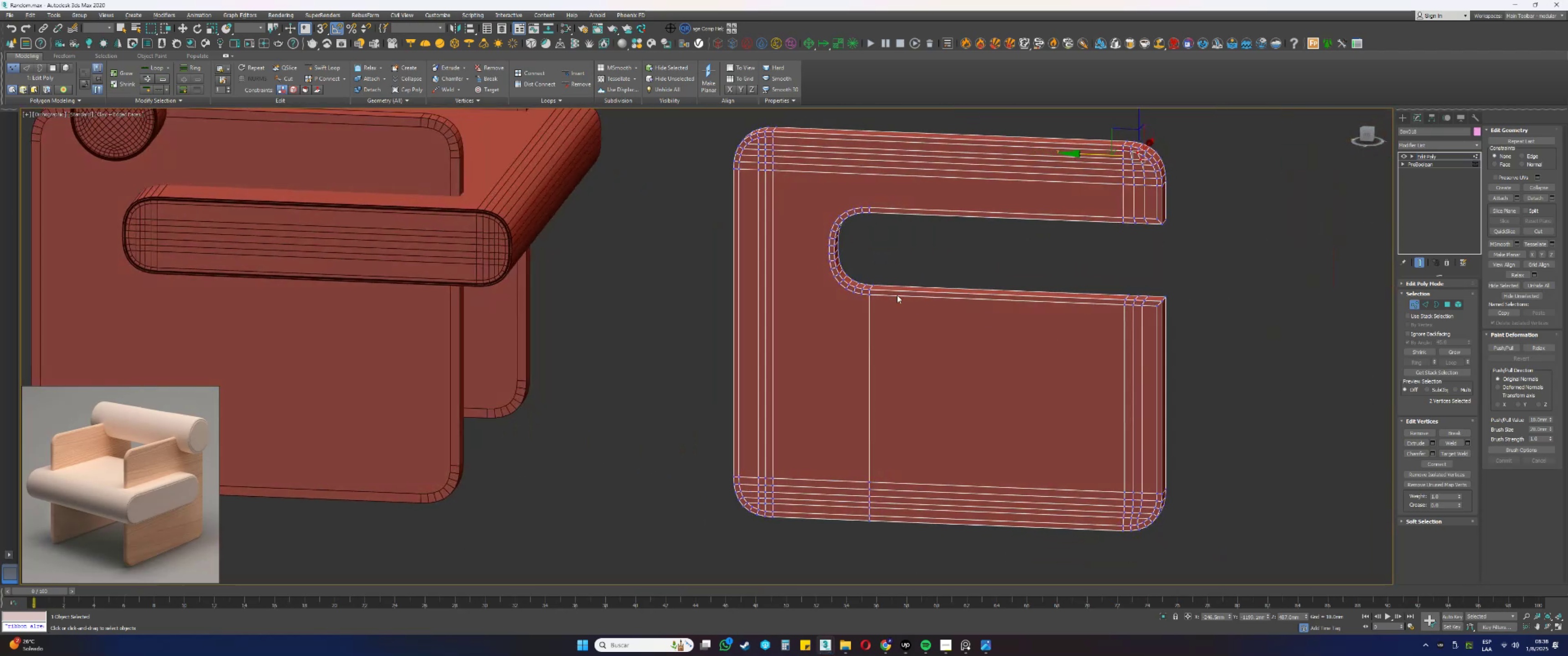 
scroll: coordinate [887, 324], scroll_direction: up, amount: 1.0
 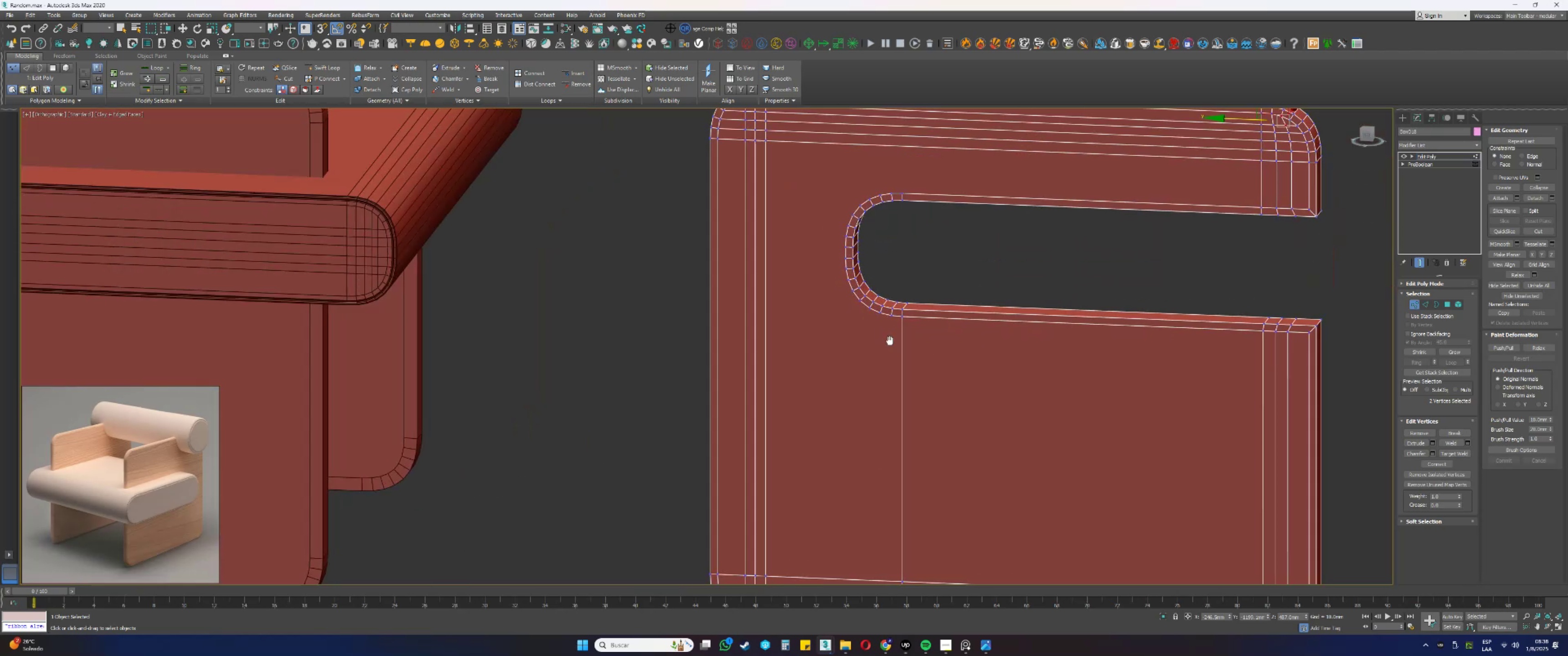 
key(Alt+AltLeft)
 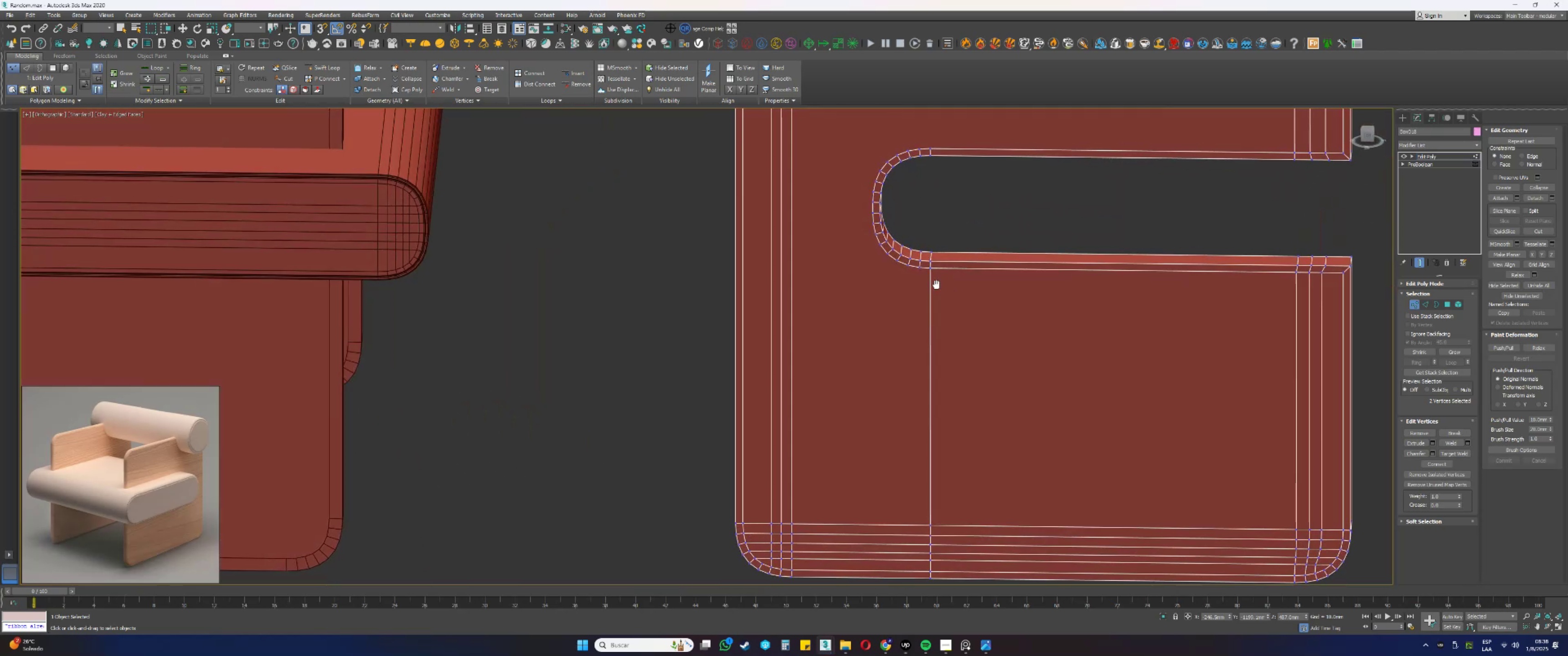 
hold_key(key=AltLeft, duration=0.5)
 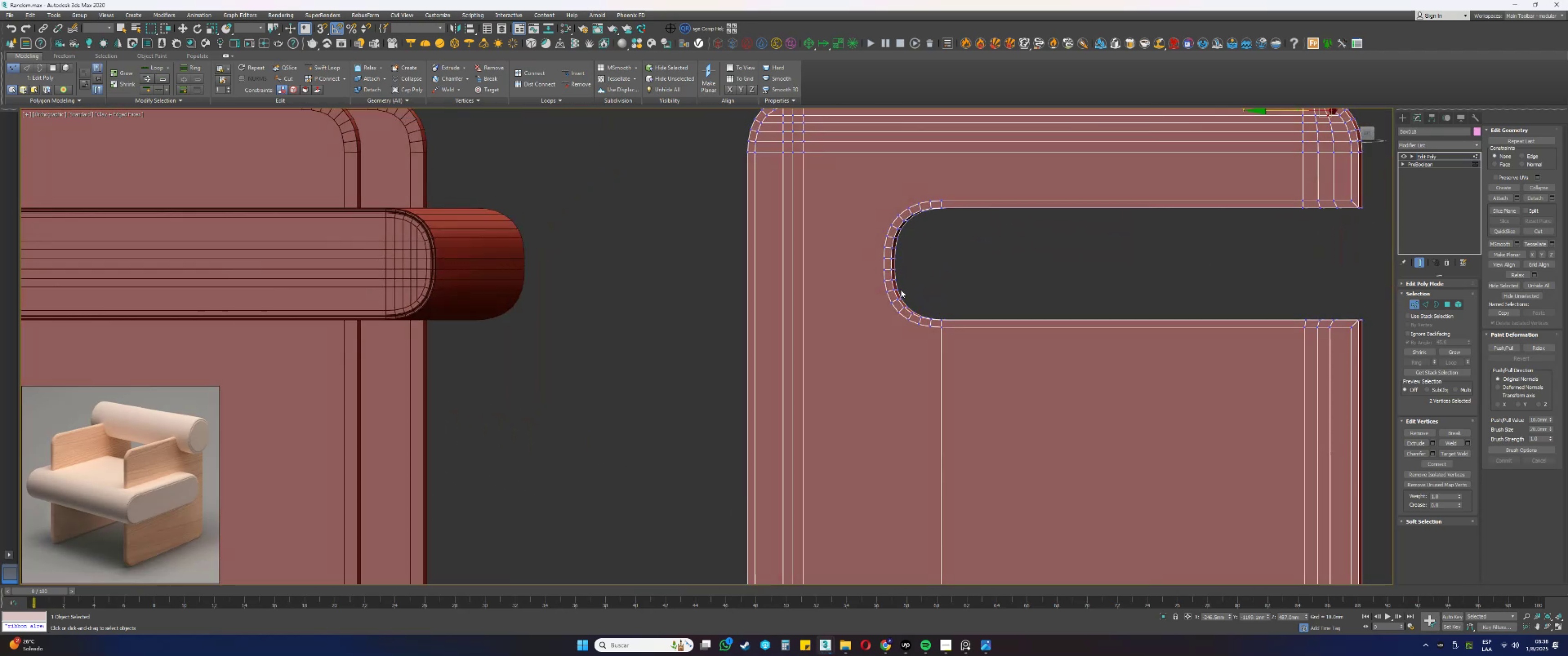 
scroll: coordinate [833, 273], scroll_direction: up, amount: 1.0
 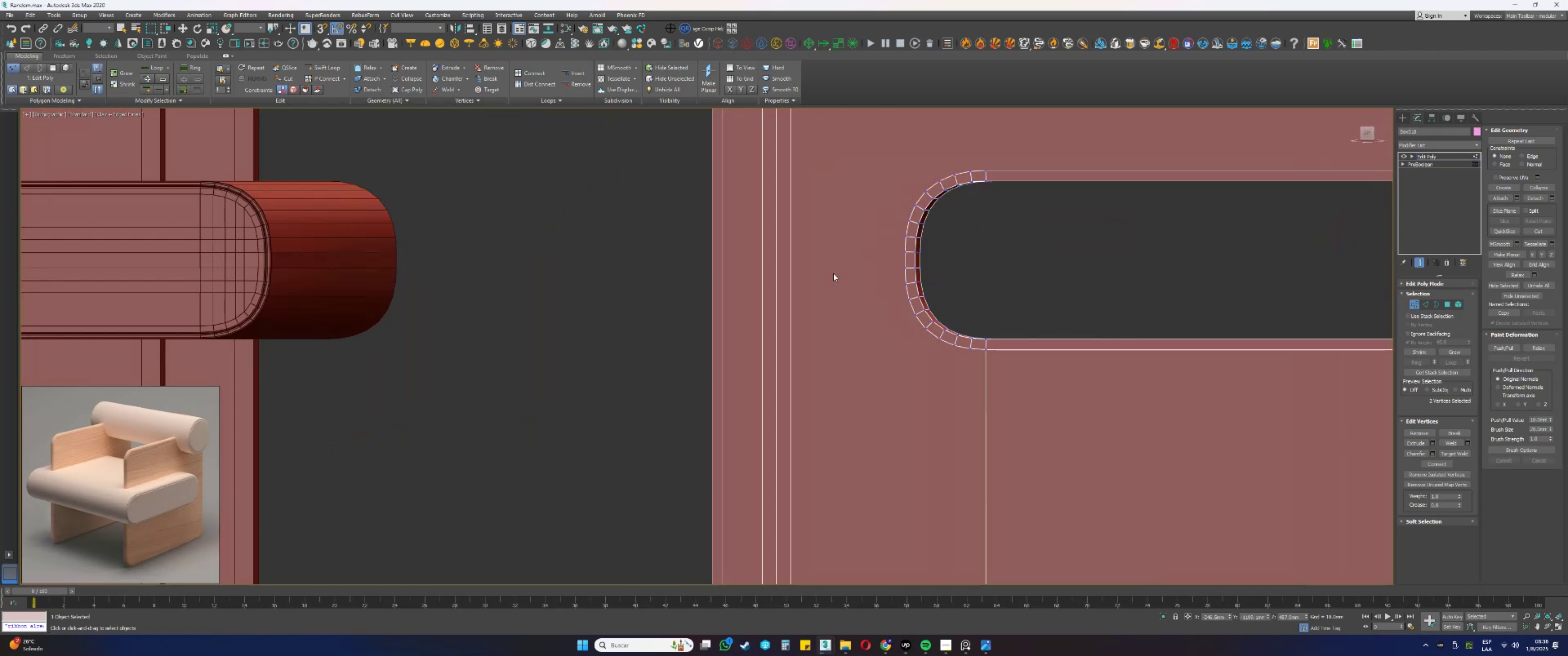 
hold_key(key=AltLeft, duration=0.33)
 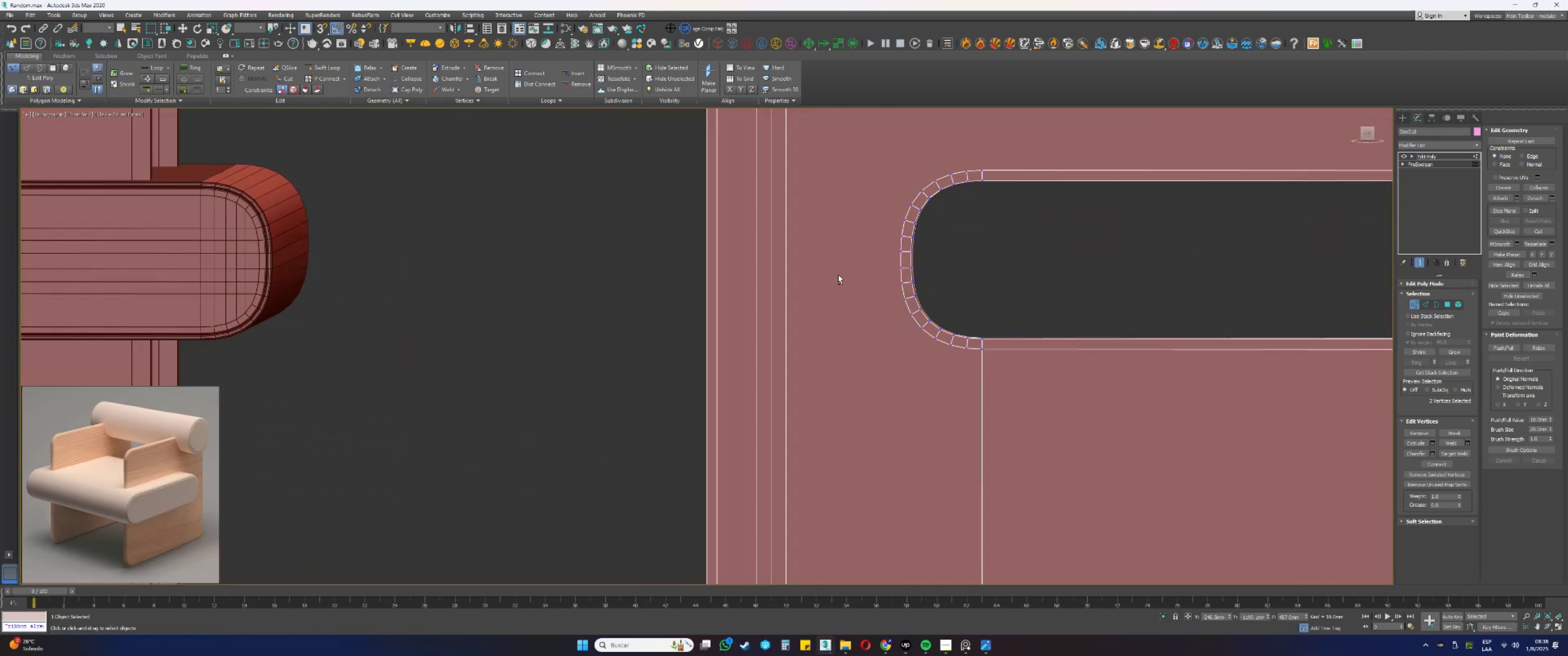 
scroll: coordinate [838, 275], scroll_direction: down, amount: 1.0
 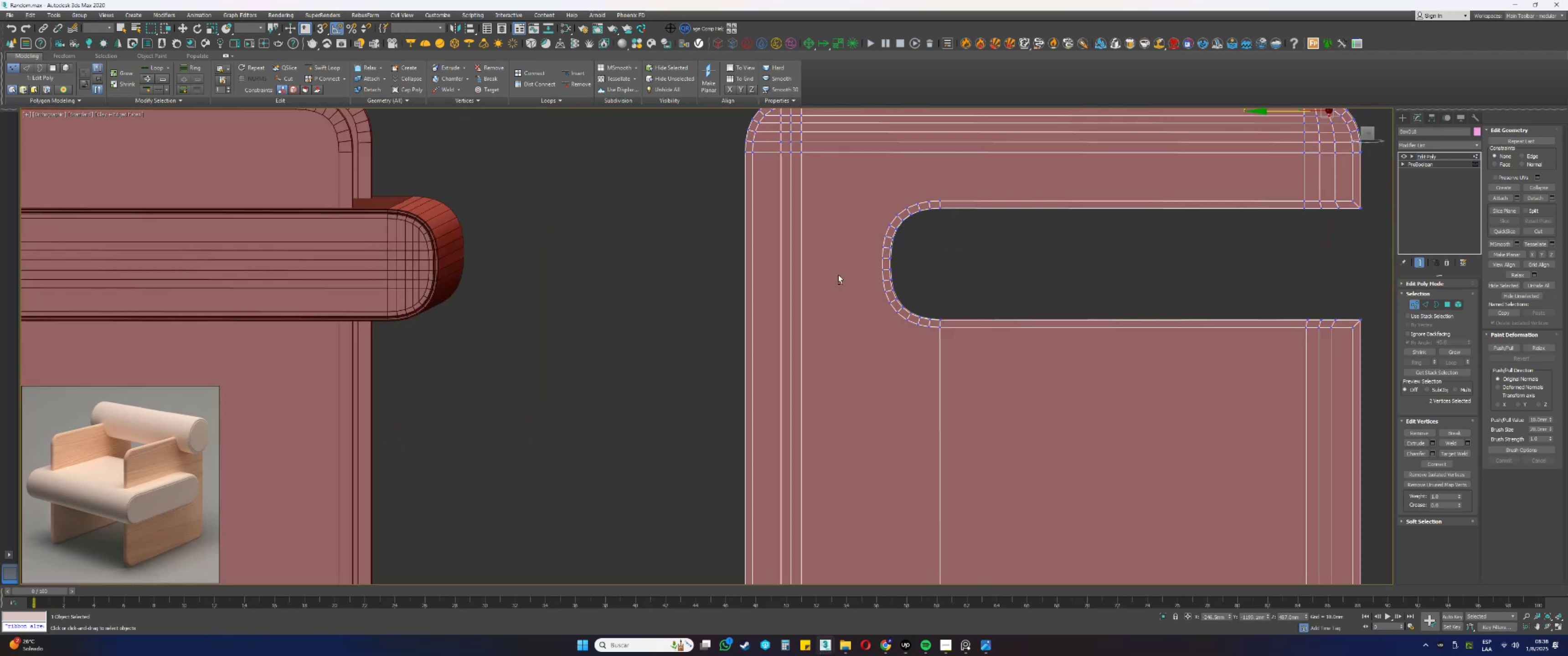 
key(2)
 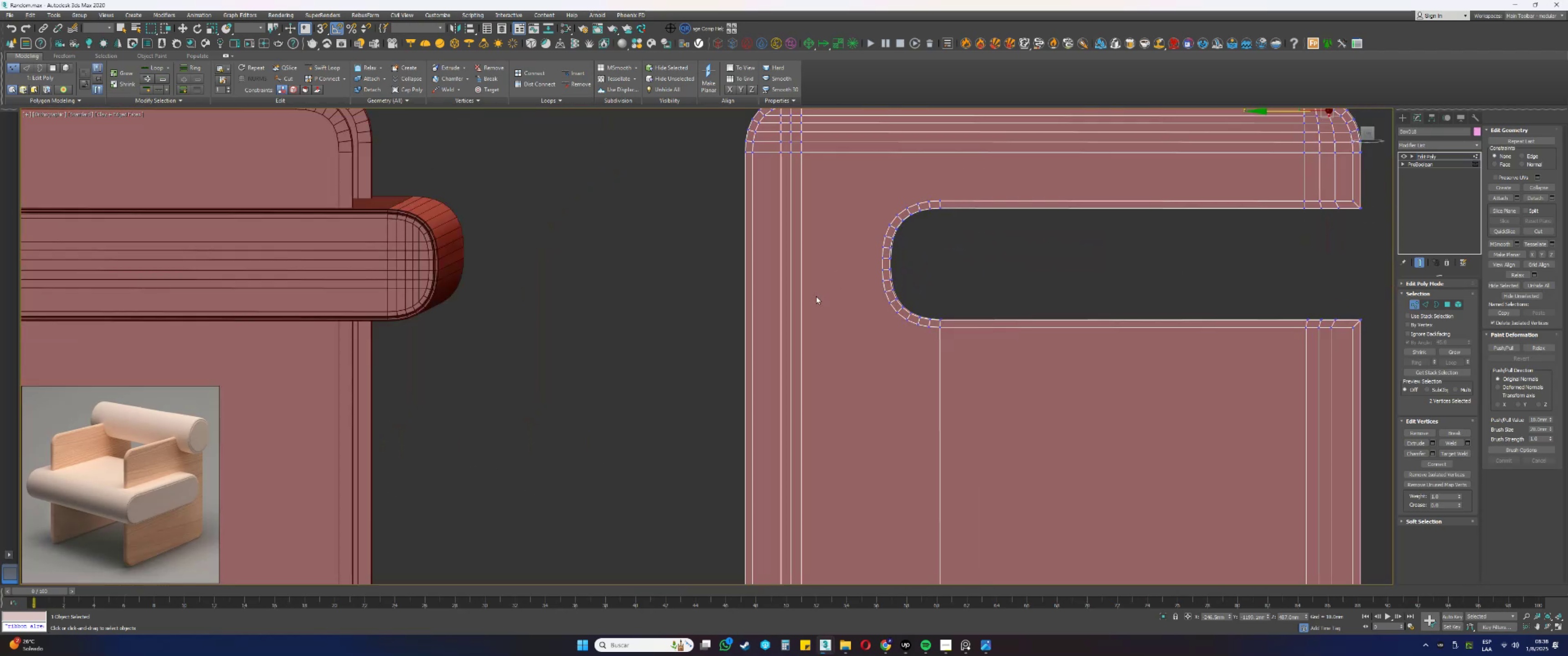 
left_click_drag(start_coordinate=[830, 310], to_coordinate=[631, 276])
 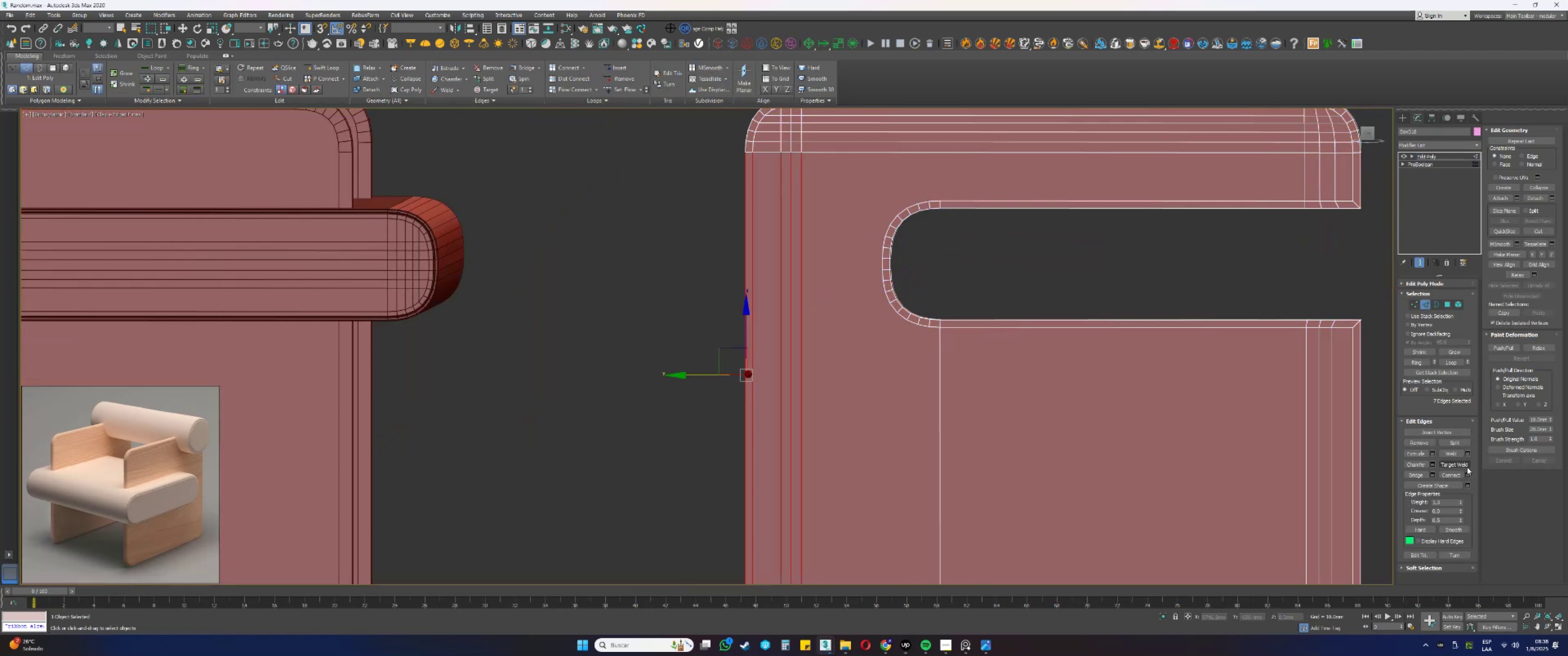 
left_click([1449, 476])
 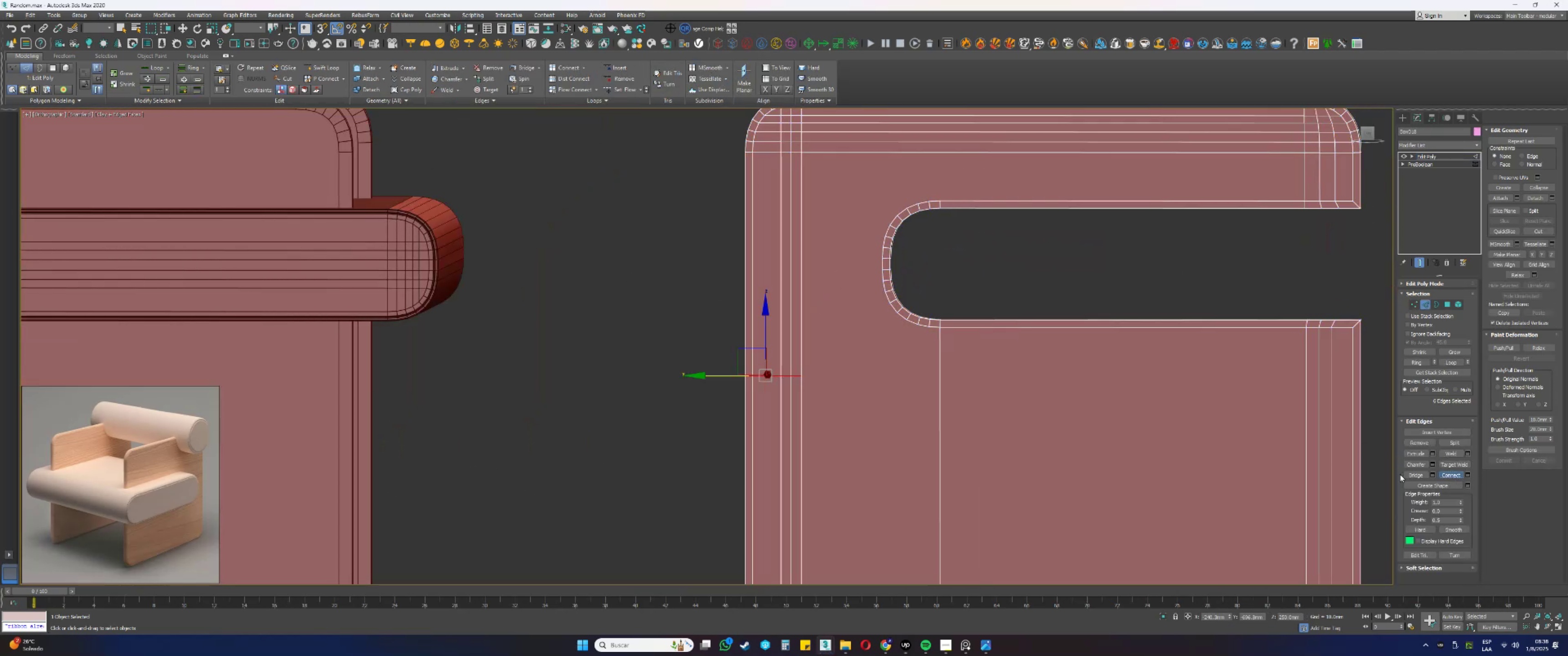 
hold_key(key=AltLeft, duration=0.4)
 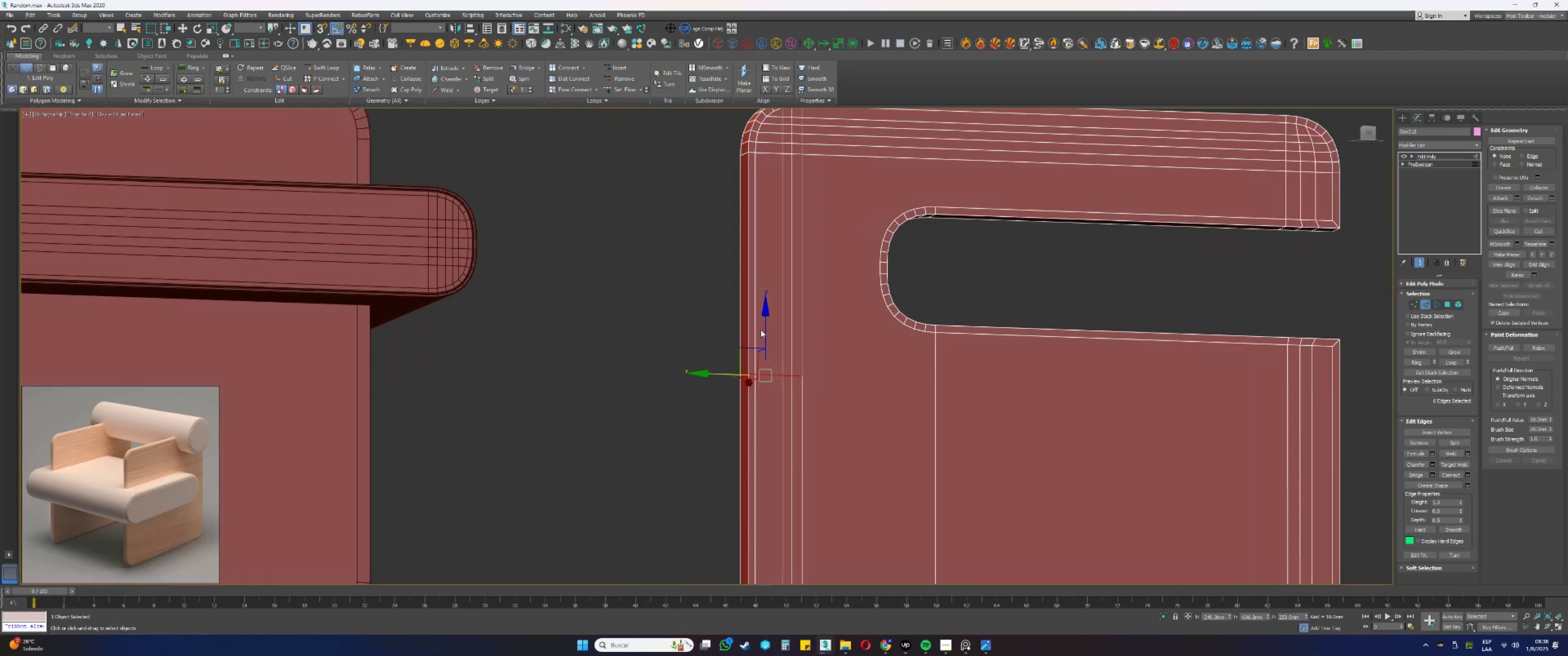 
left_click_drag(start_coordinate=[767, 334], to_coordinate=[881, 270])
 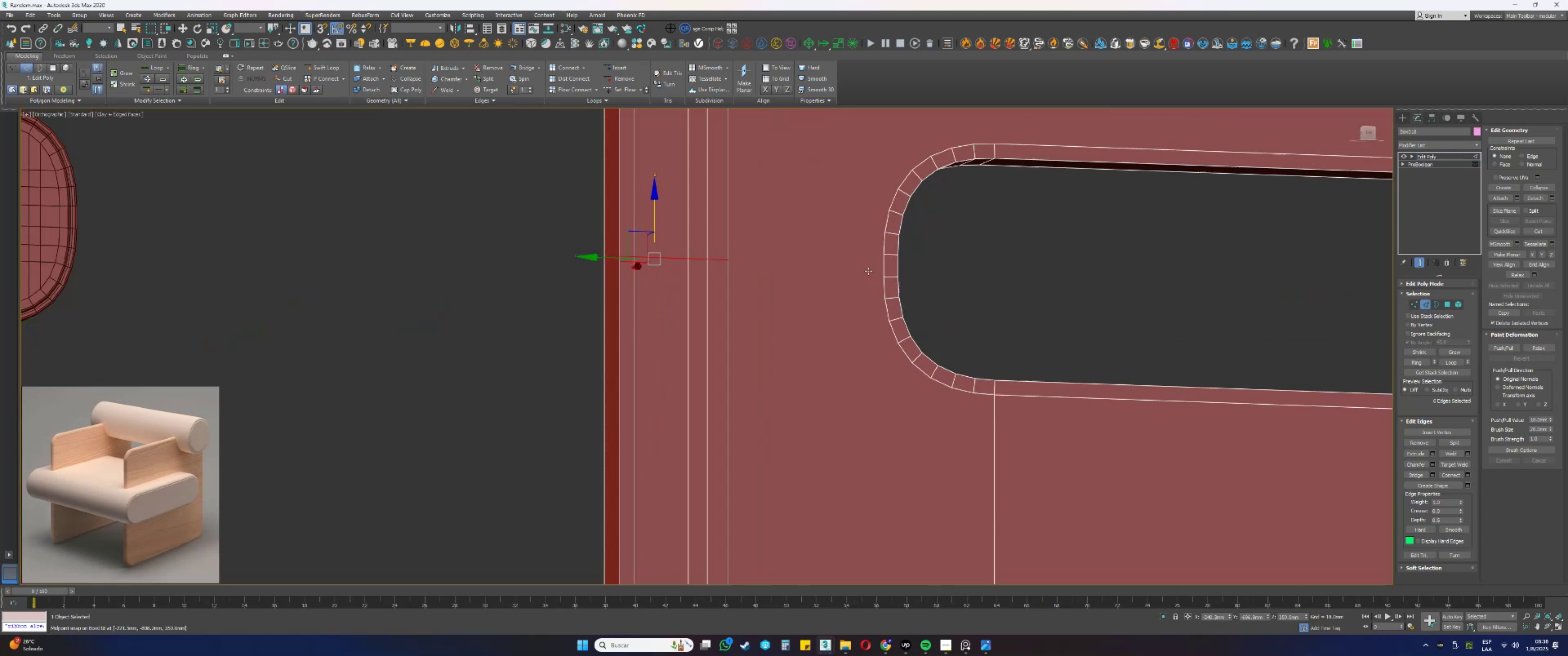 
type(ss)
 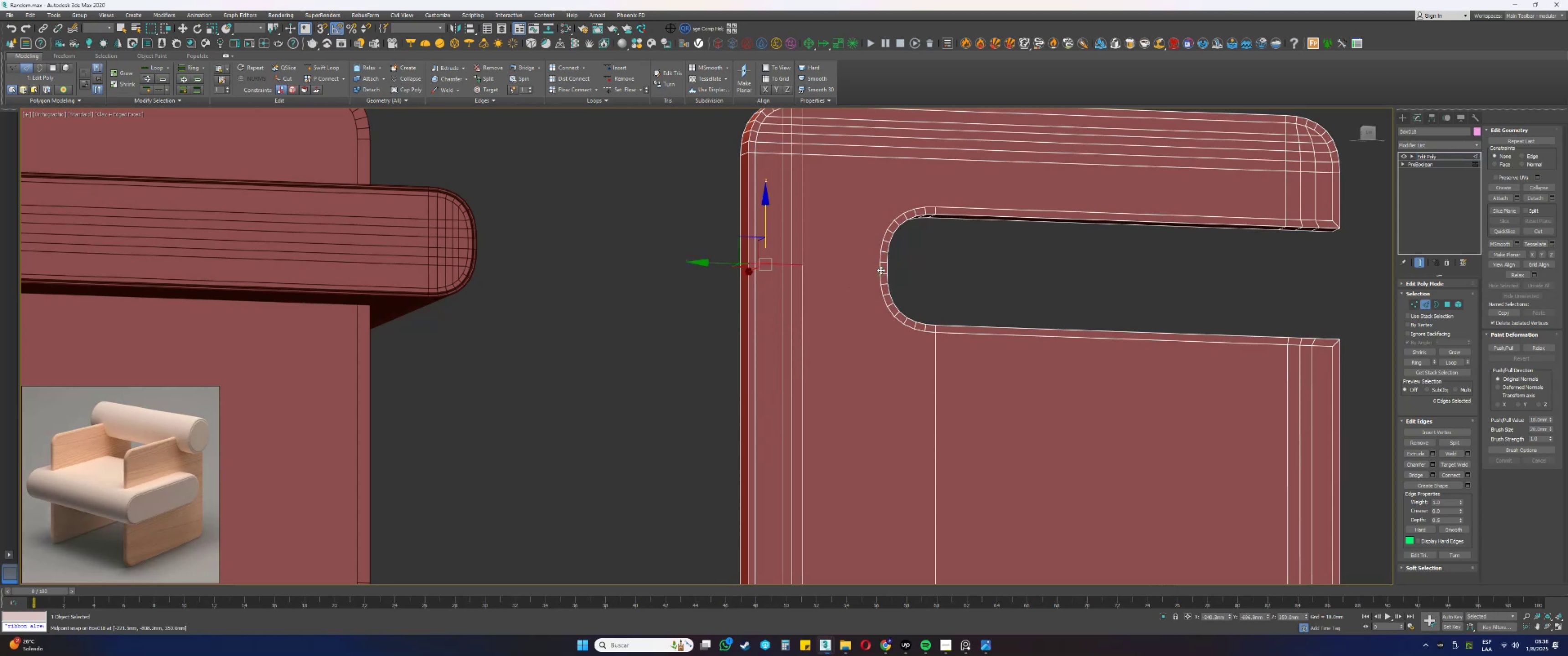 
scroll: coordinate [876, 270], scroll_direction: up, amount: 2.0
 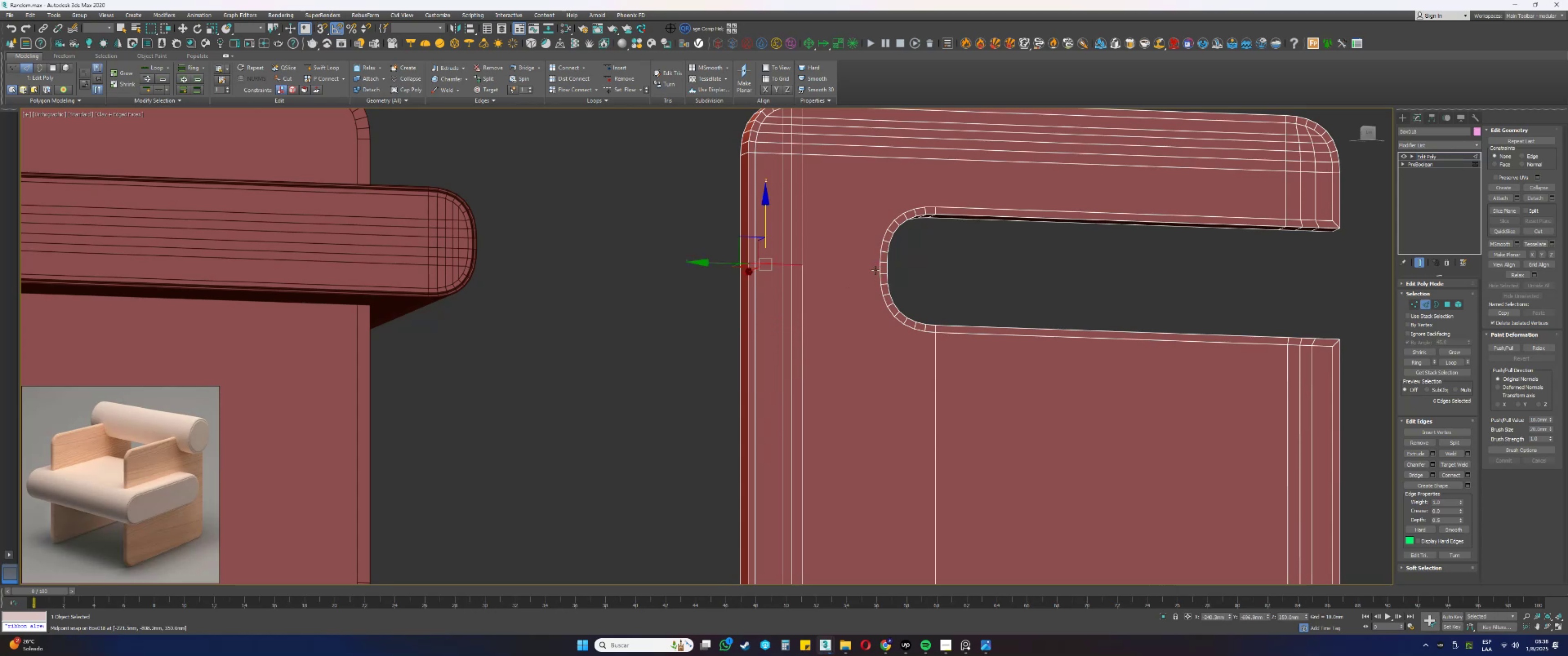 
hold_key(key=AltLeft, duration=0.97)
 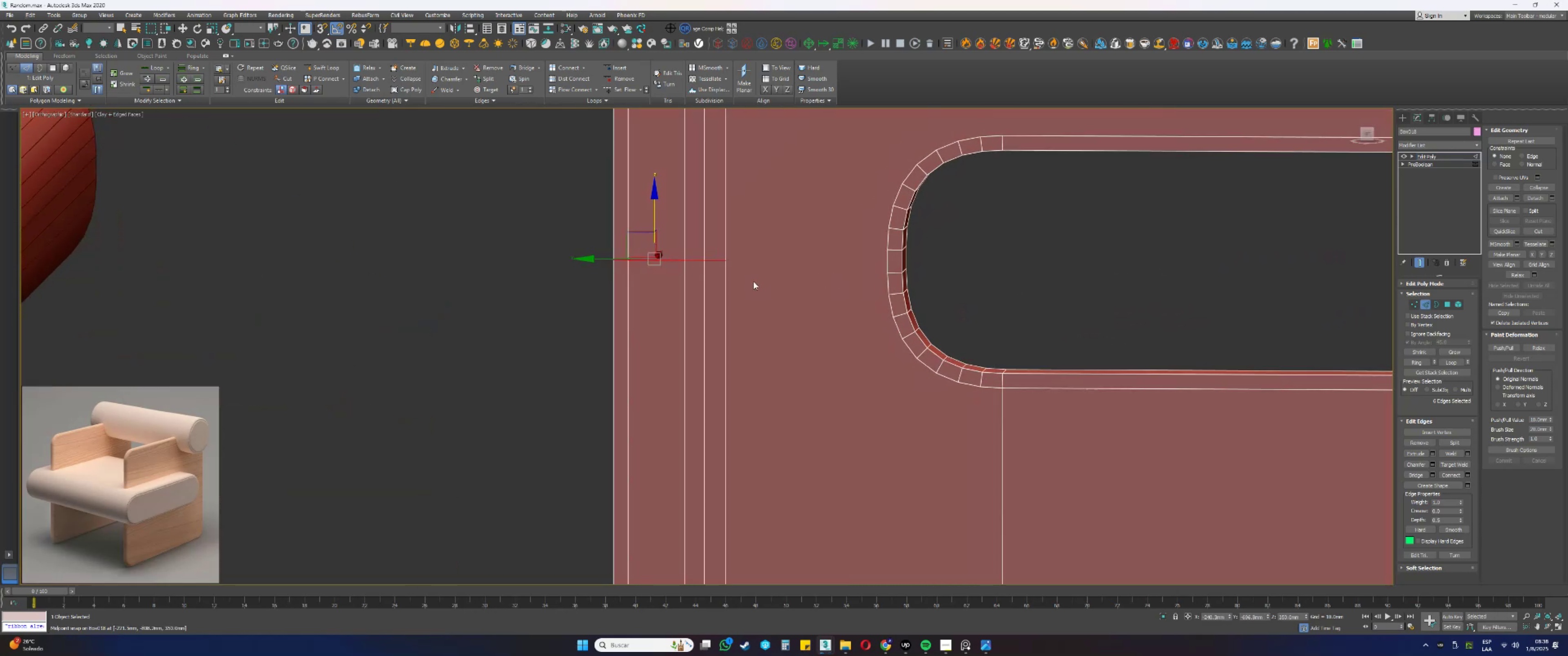 
key(Alt+AltLeft)
 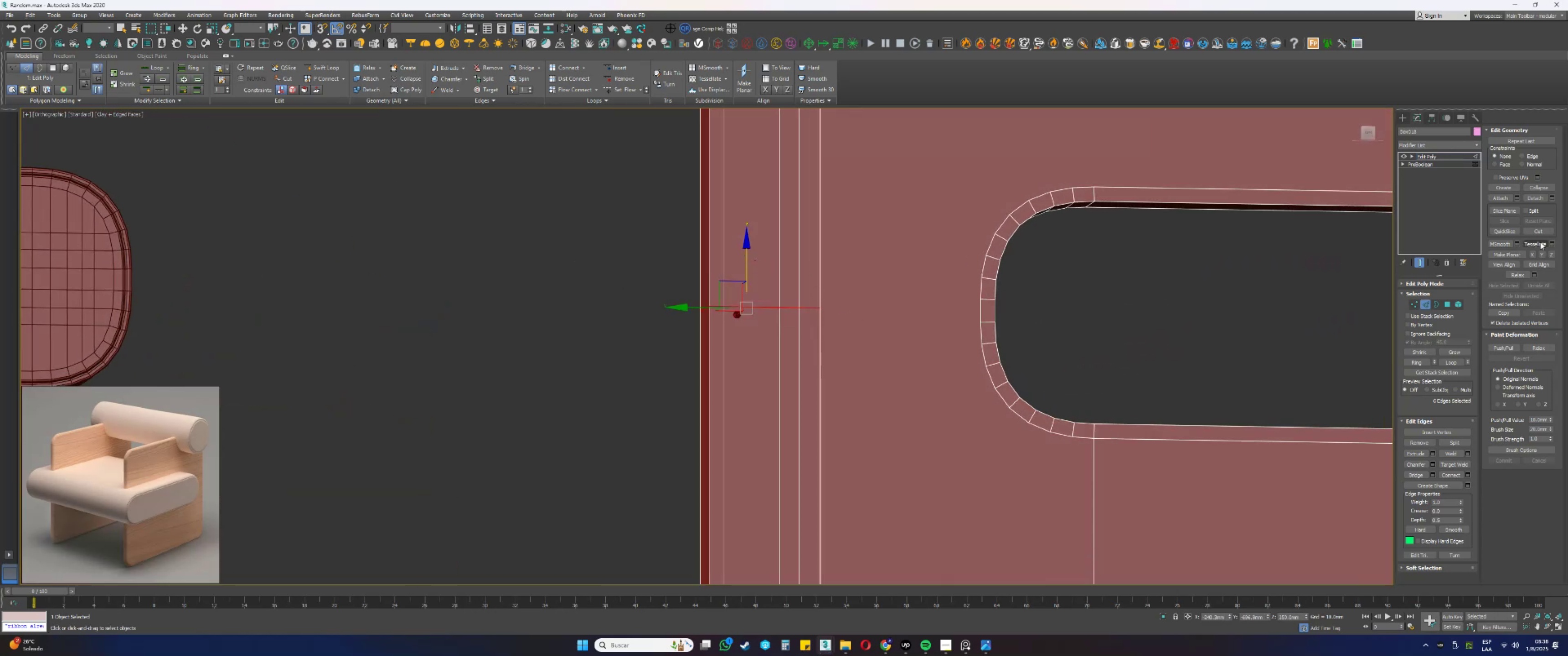 
left_click([1552, 253])
 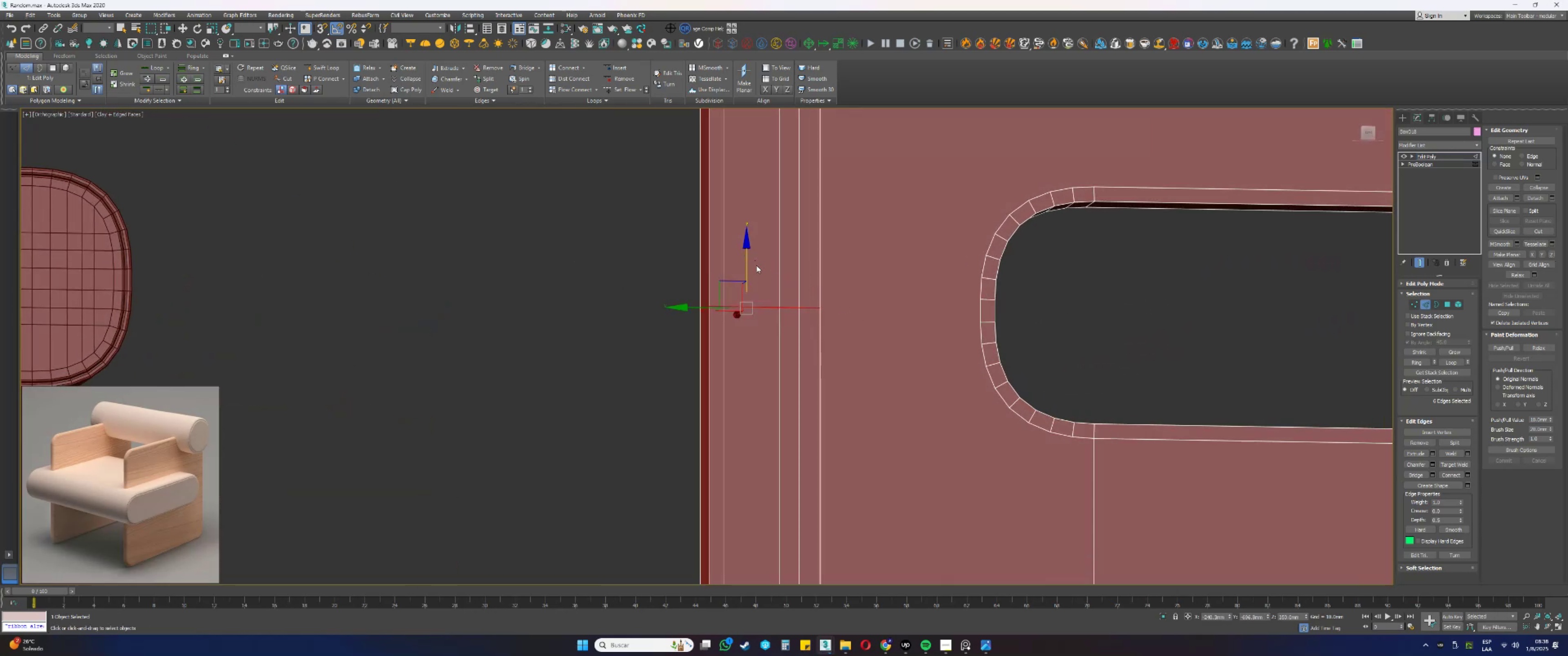 
left_click_drag(start_coordinate=[746, 261], to_coordinate=[977, 299])
 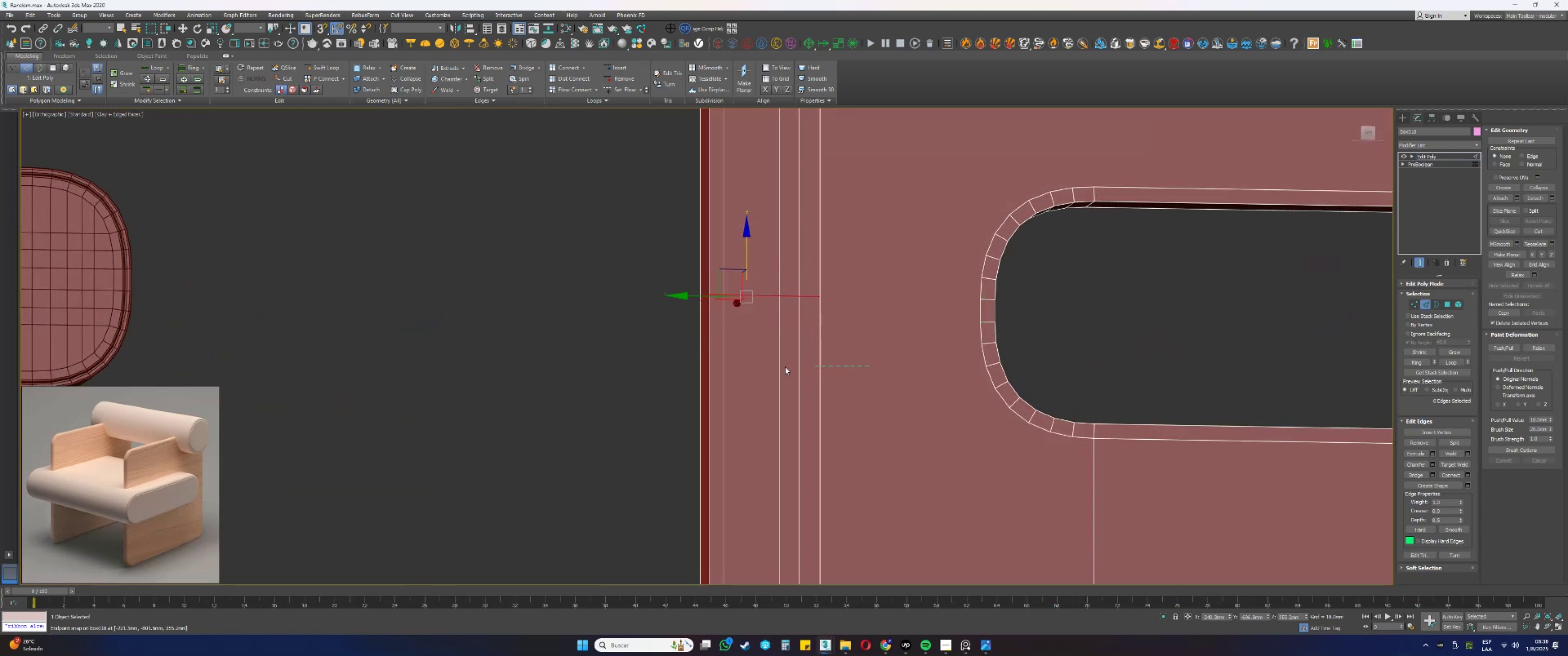 
type(ss[F3][F3])
 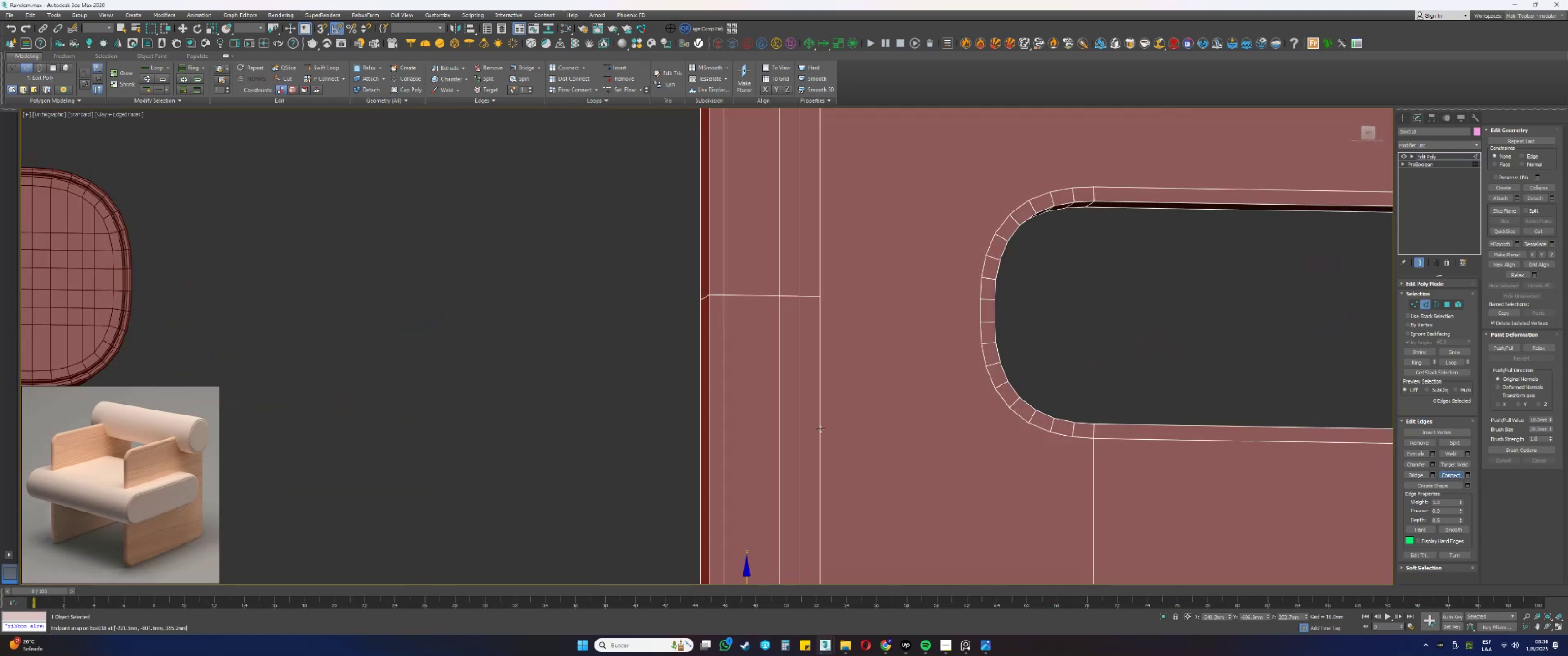 
left_click_drag(start_coordinate=[869, 367], to_coordinate=[570, 359])
 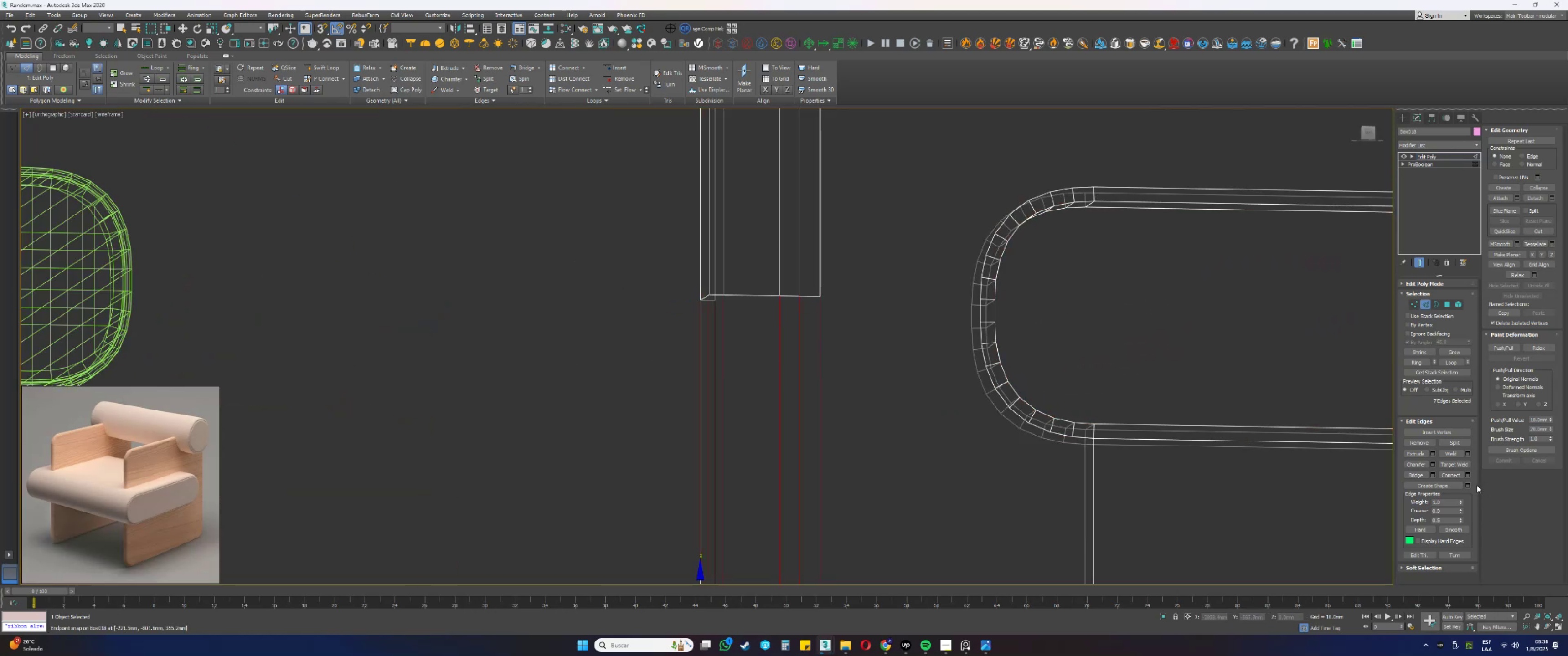 
left_click([1447, 473])
 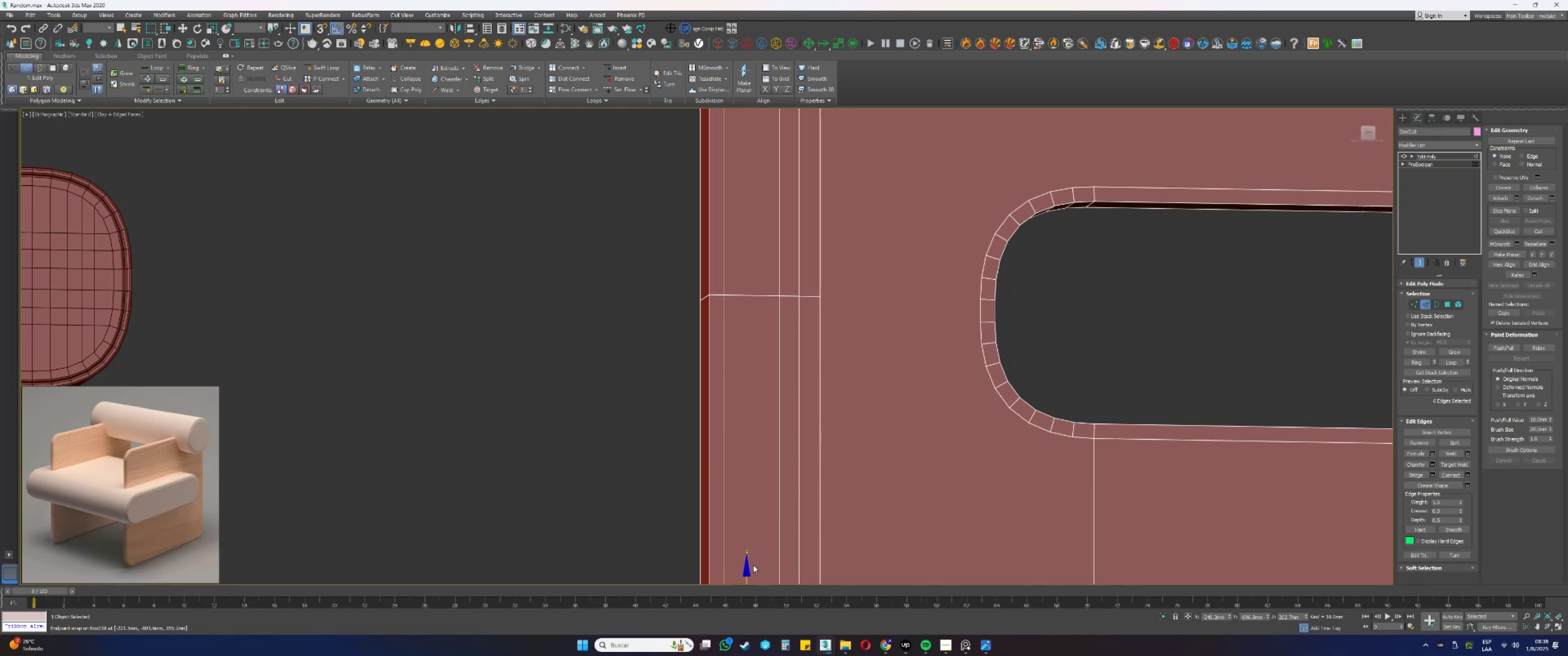 
left_click_drag(start_coordinate=[744, 568], to_coordinate=[982, 323])
 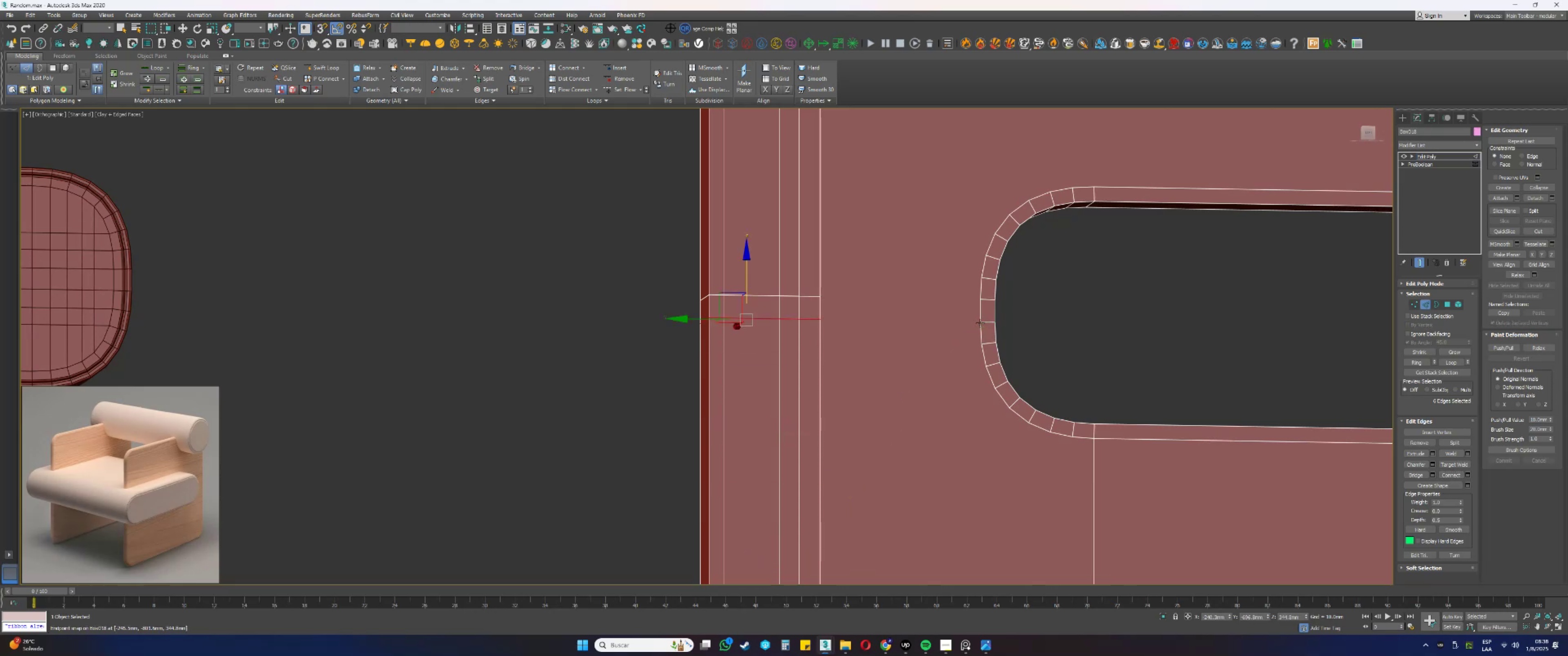 
type(ss1)
 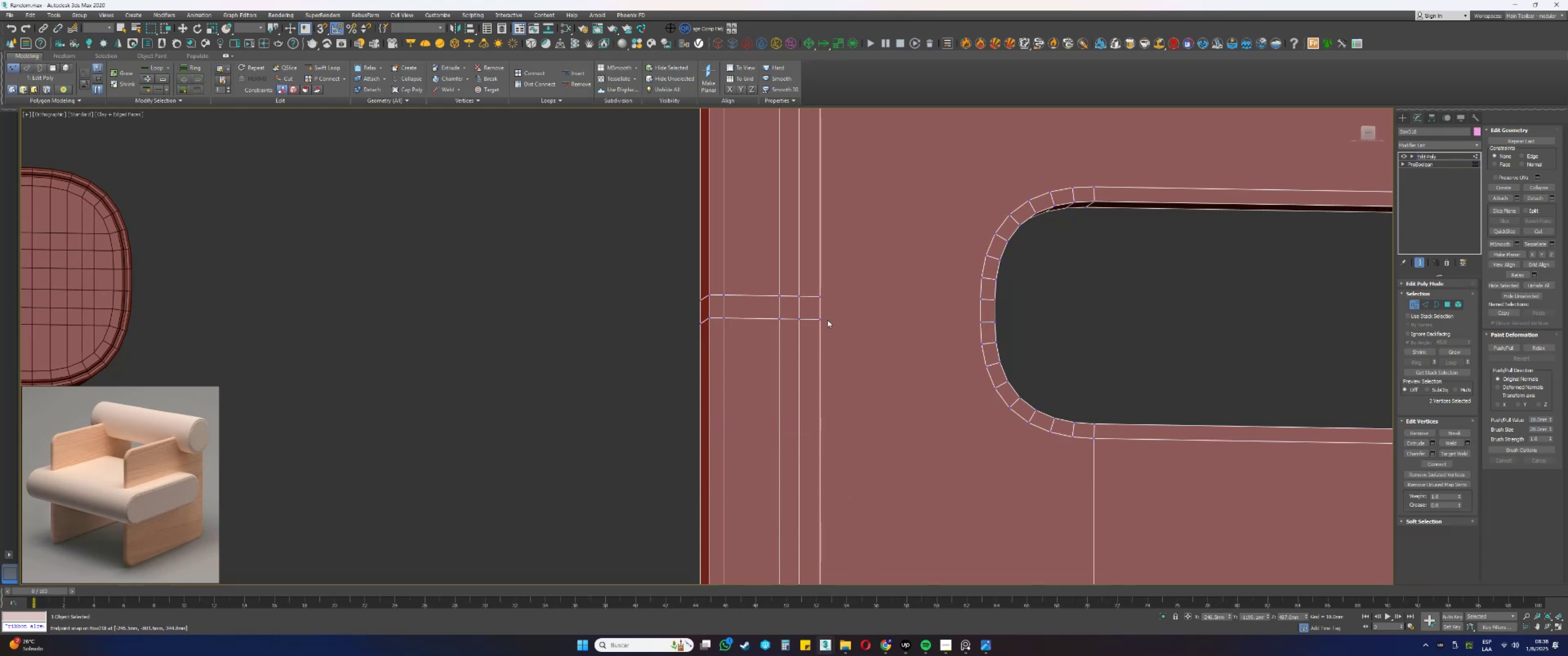 
left_click([821, 319])
 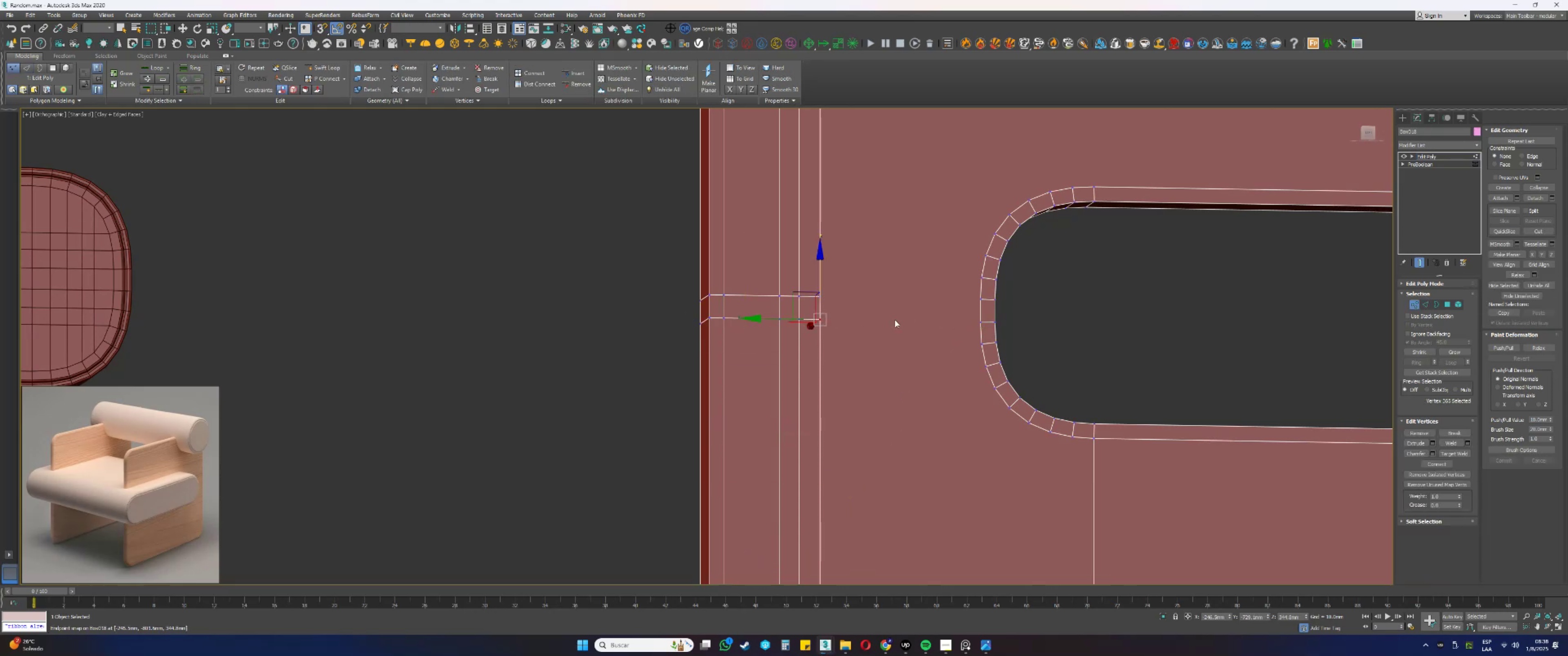 
key(Q)
 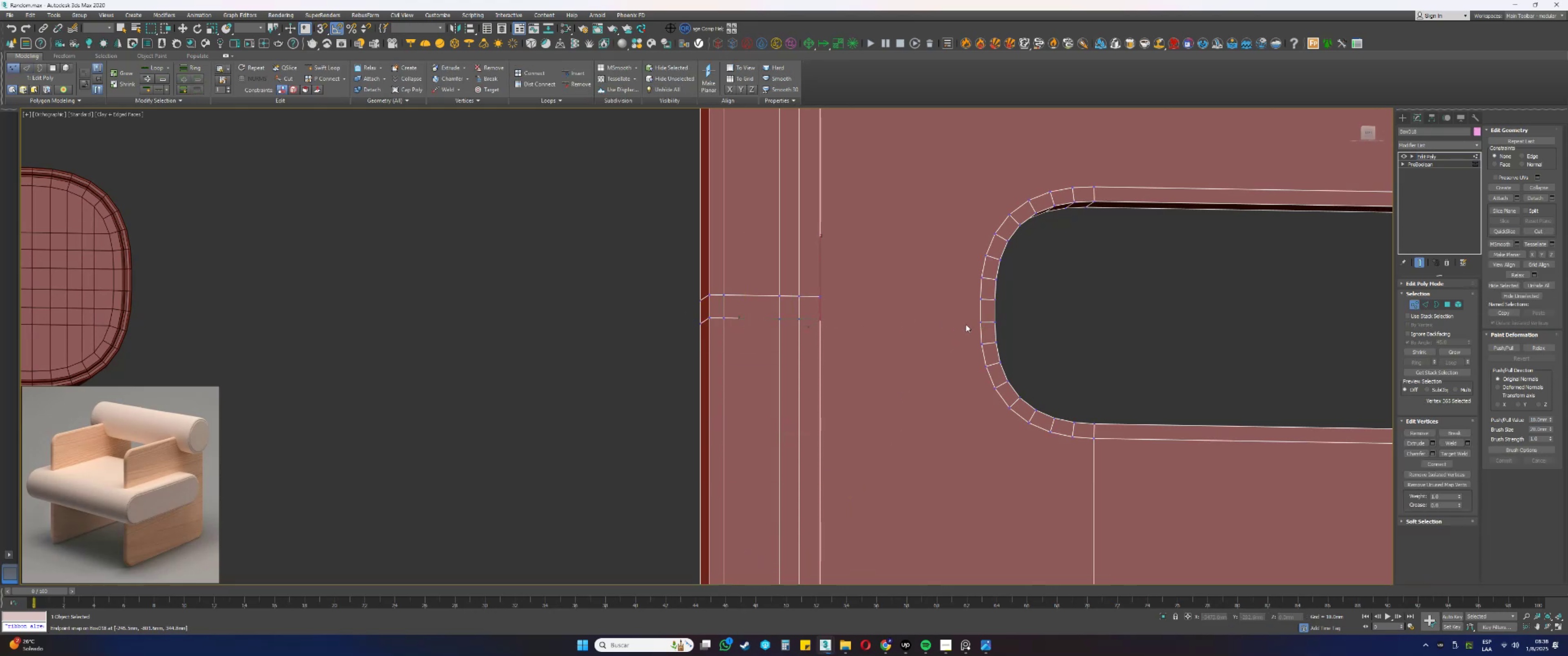 
hold_key(key=ControlLeft, duration=0.46)
left_click([980, 320])
 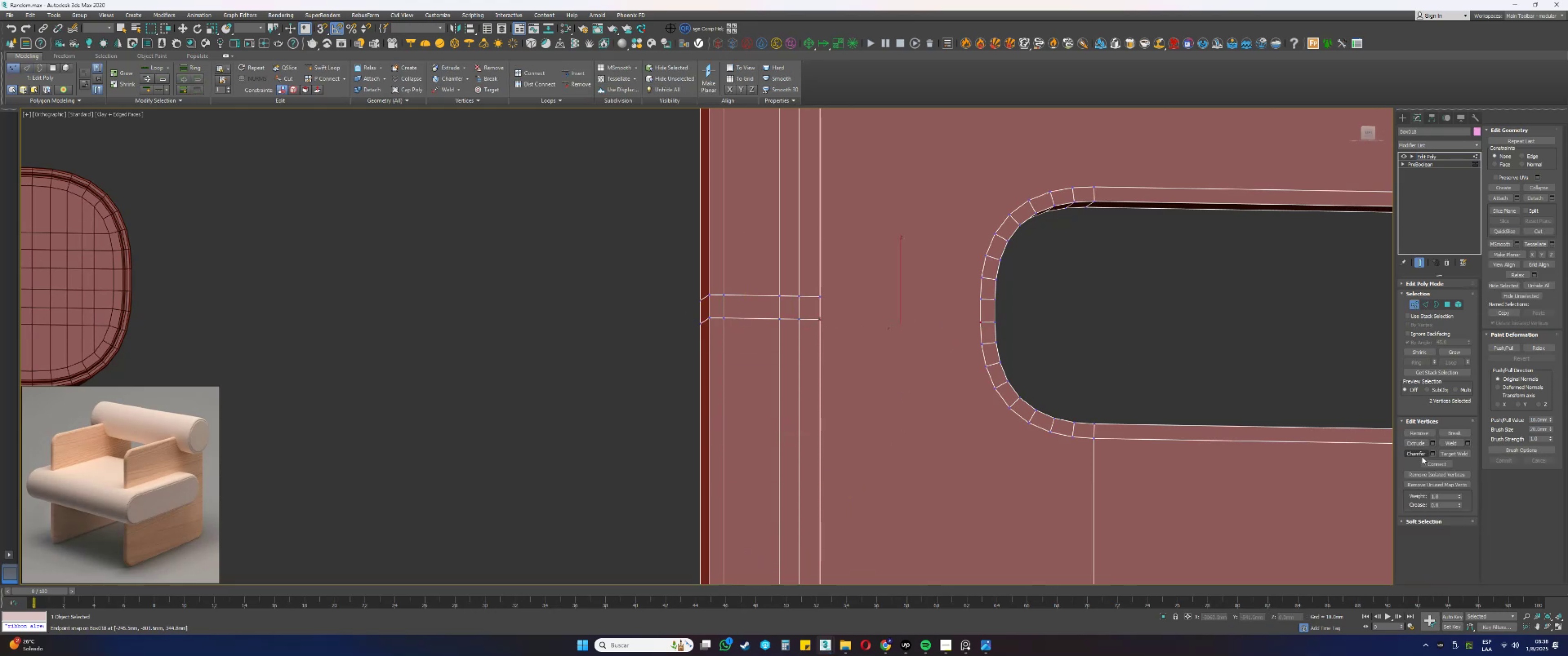 
left_click([1433, 468])
 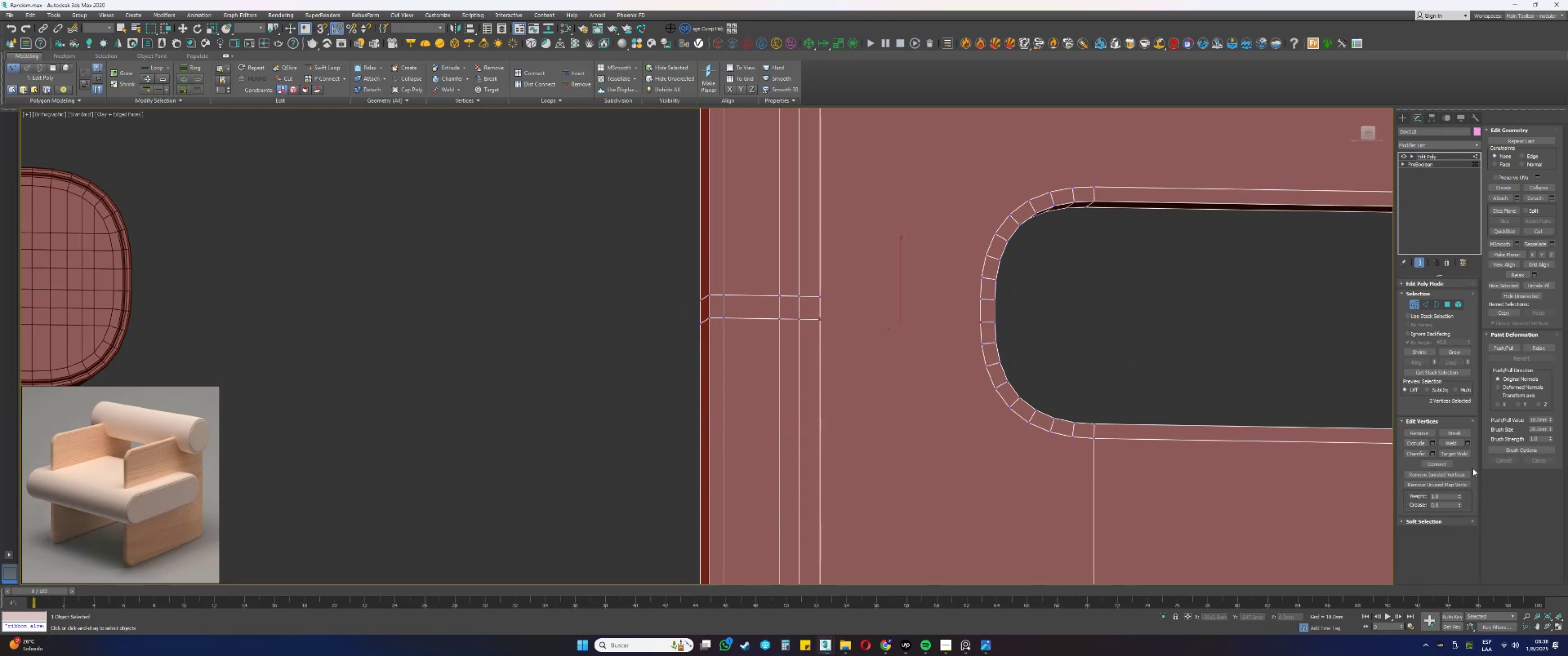 
left_click([1448, 466])
 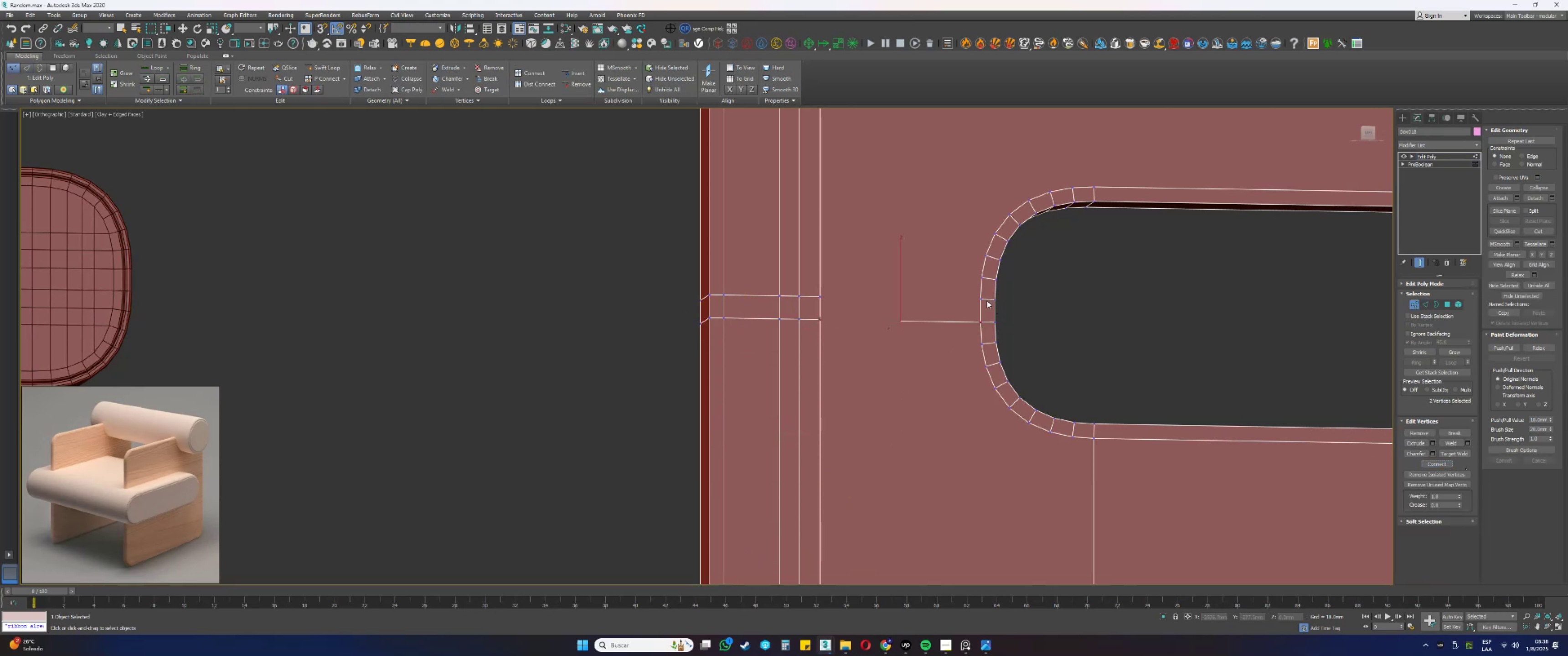 
left_click([979, 297])
 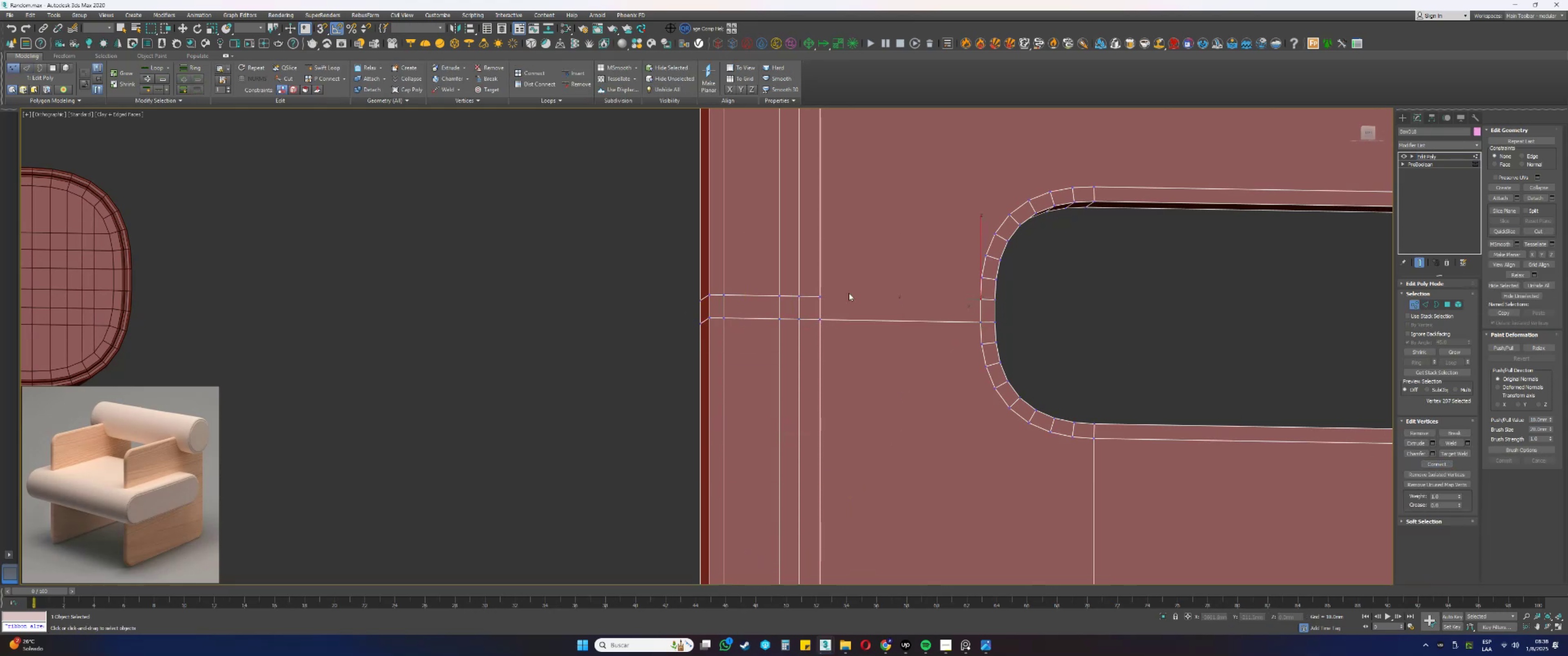 
hold_key(key=ControlLeft, duration=0.52)
left_click([820, 297])
 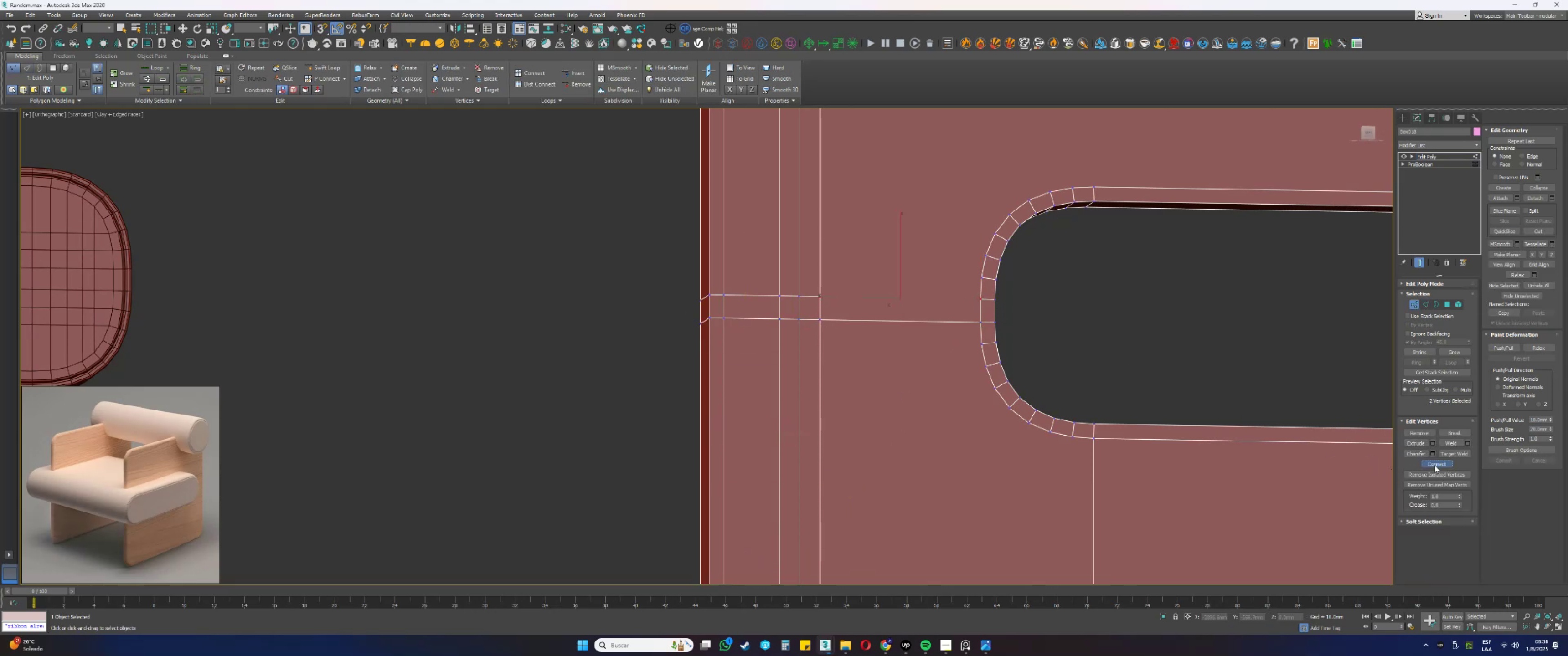 
hold_key(key=AltLeft, duration=0.89)
 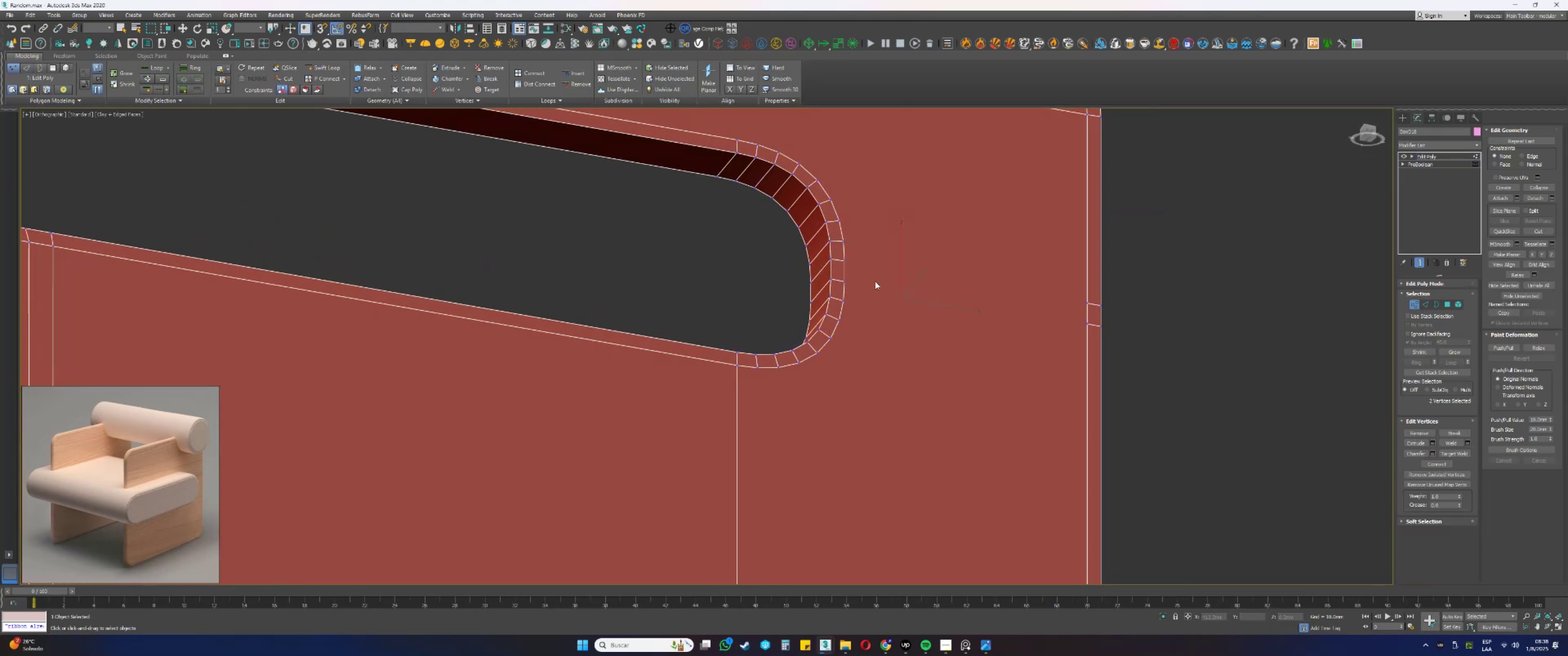 
hold_key(key=AltLeft, duration=0.55)
 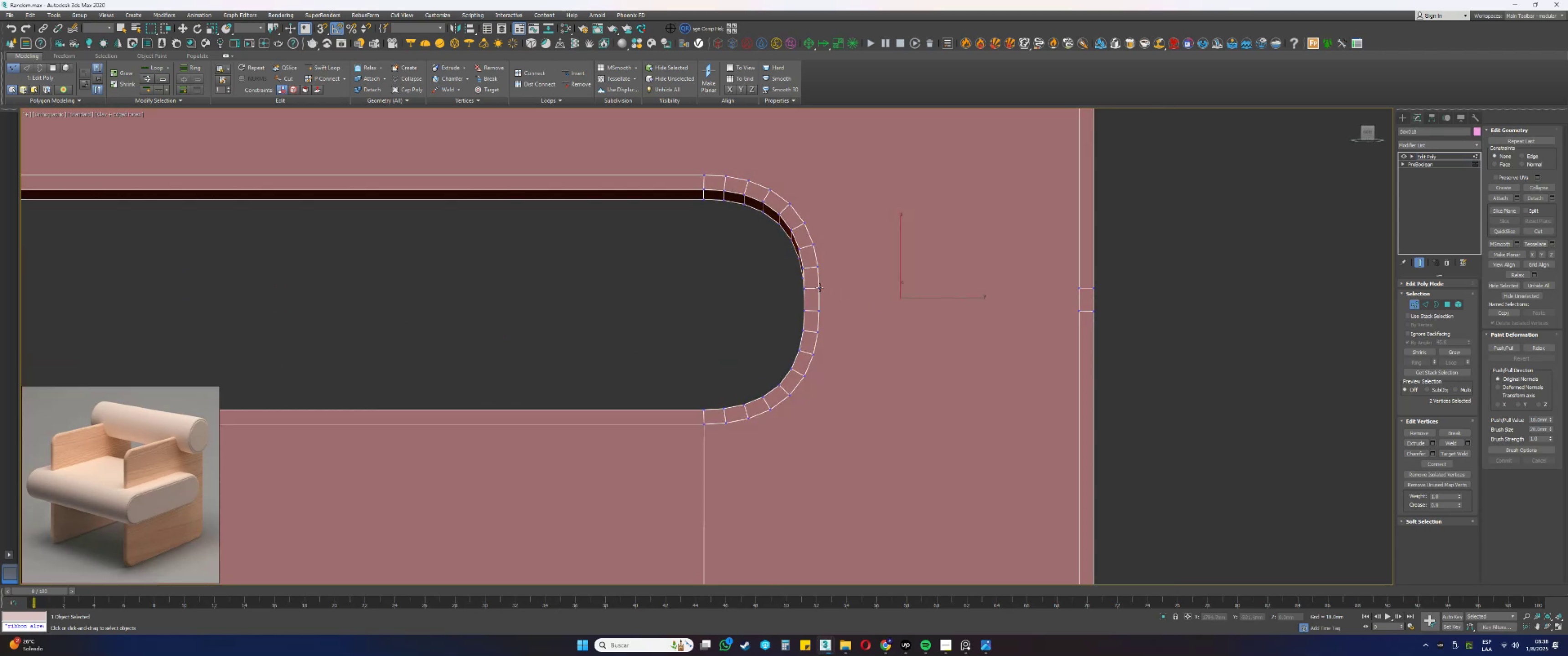 
left_click([820, 287])
 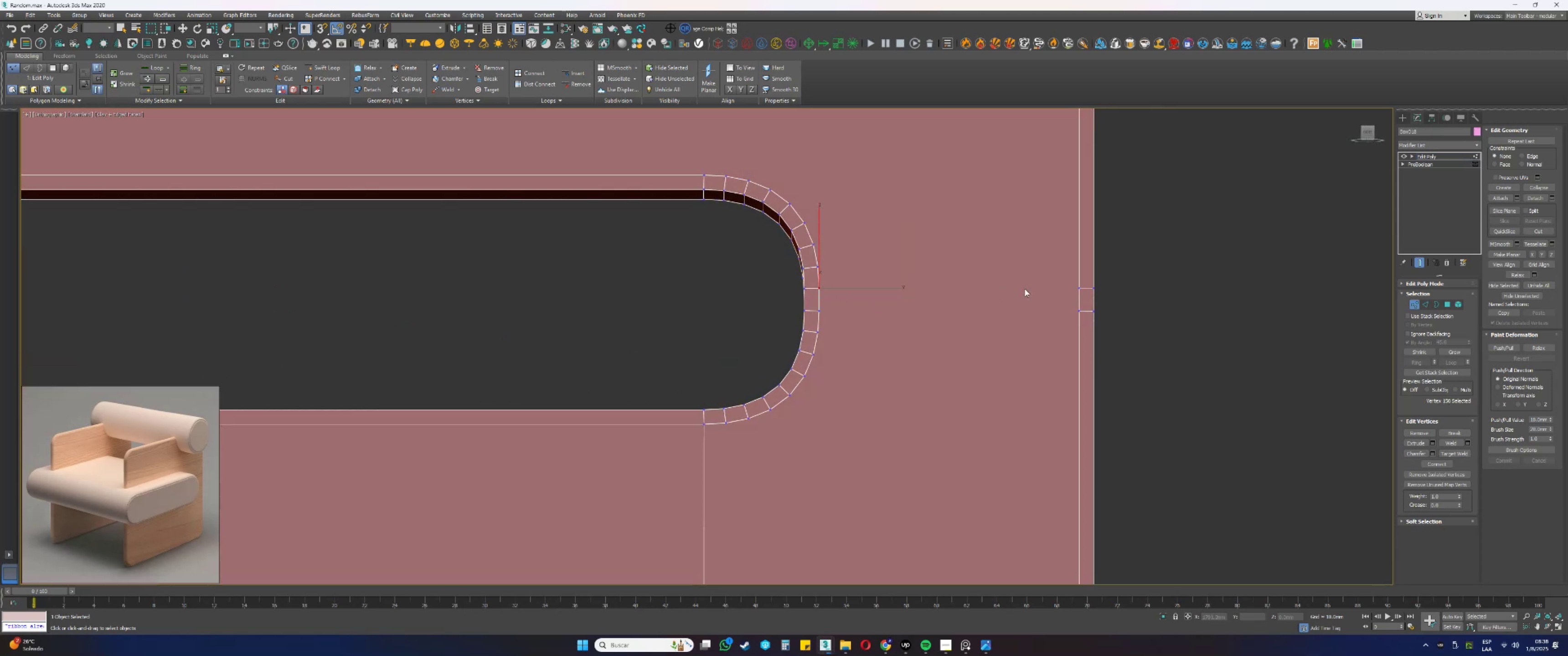 
hold_key(key=ControlLeft, duration=0.44)
left_click([1080, 288])
 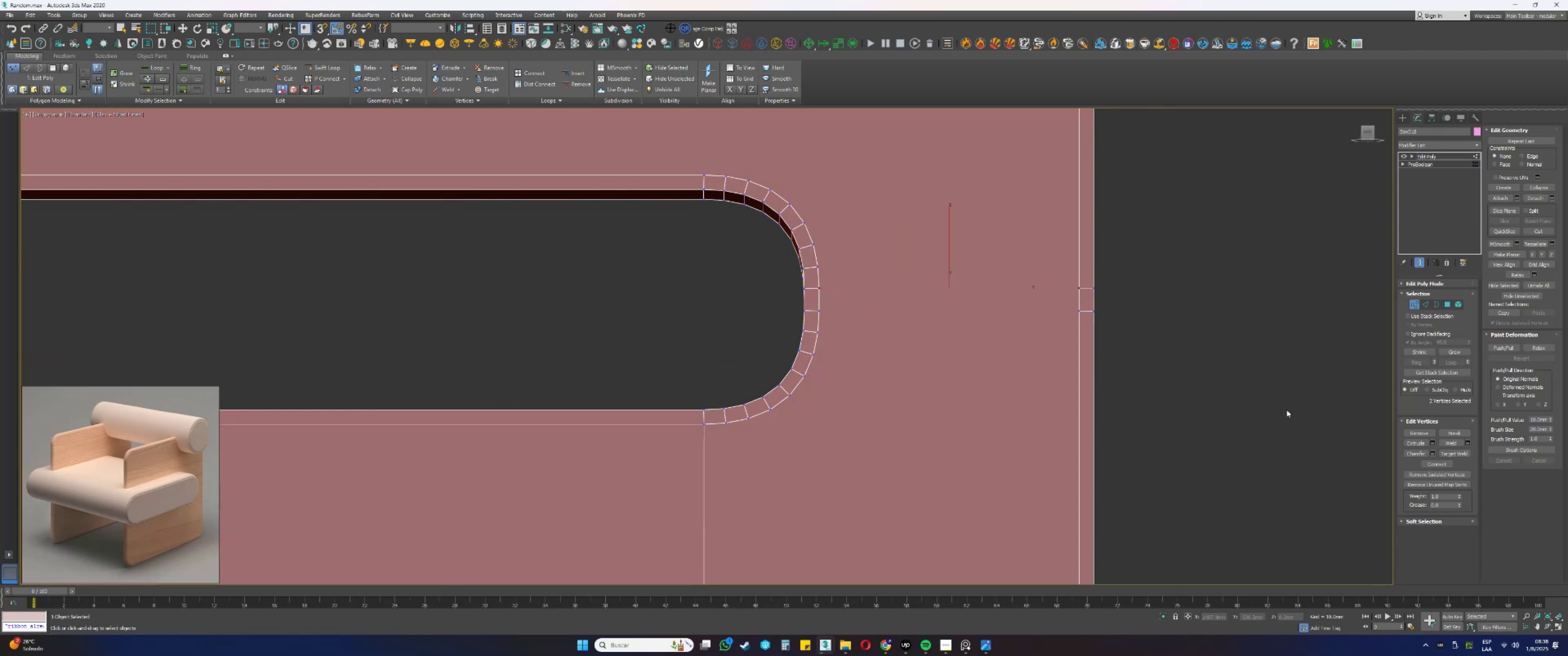 
key(F3)
 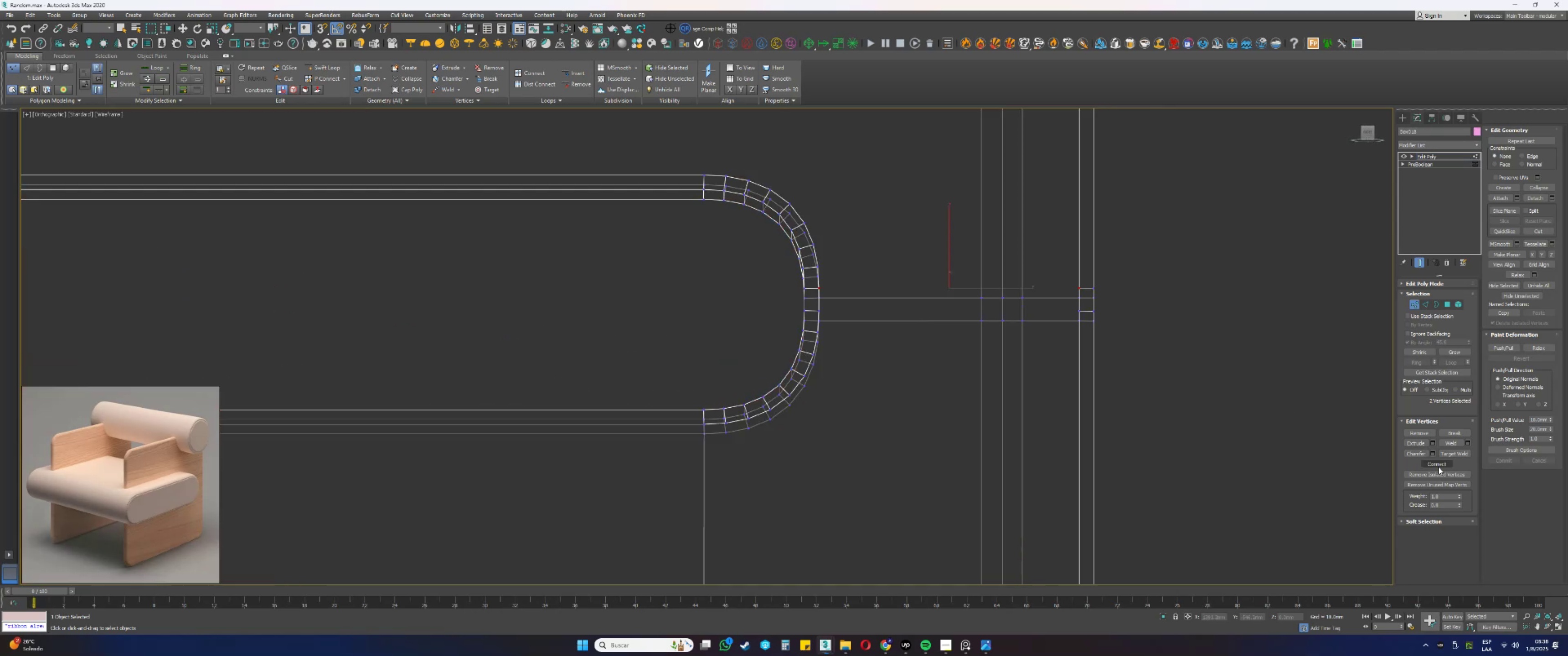 
left_click([1443, 466])
 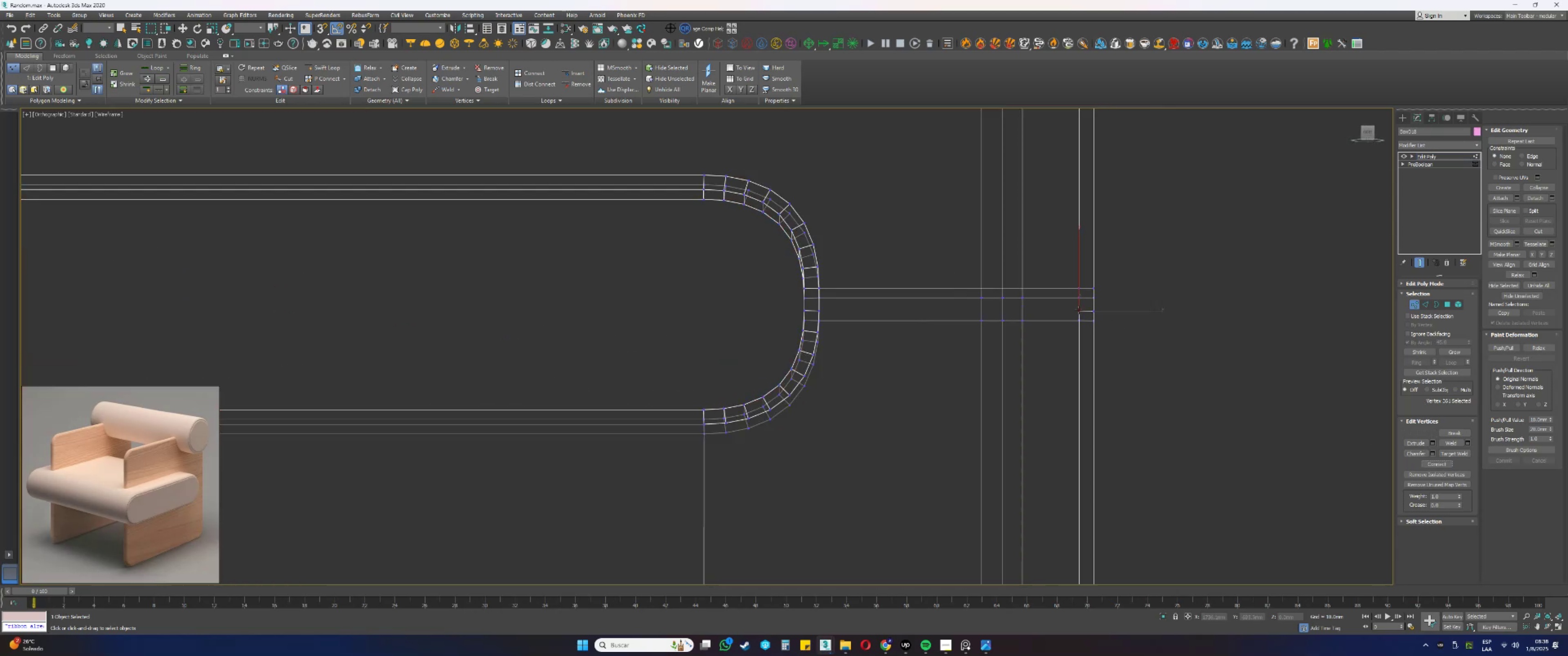 
hold_key(key=ControlLeft, duration=0.49)
left_click([818, 309])
 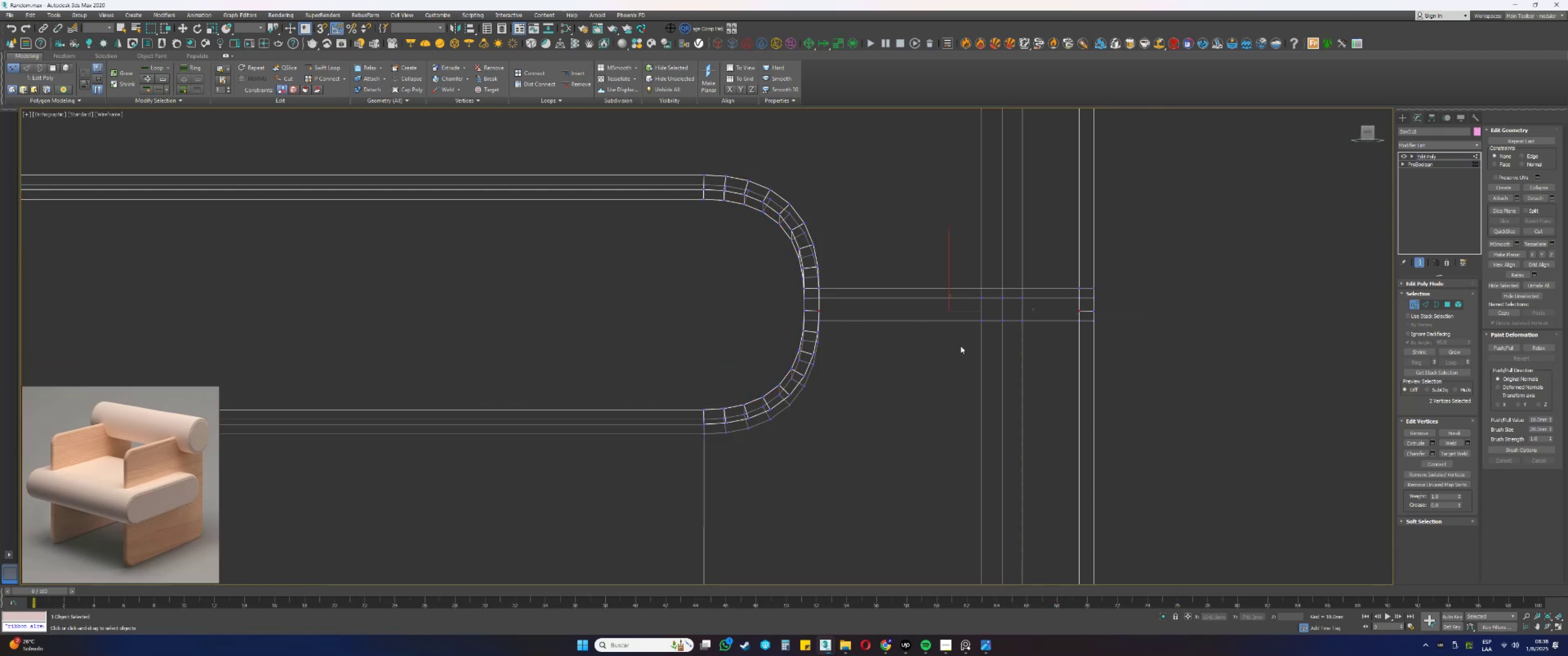 
key(F3)
 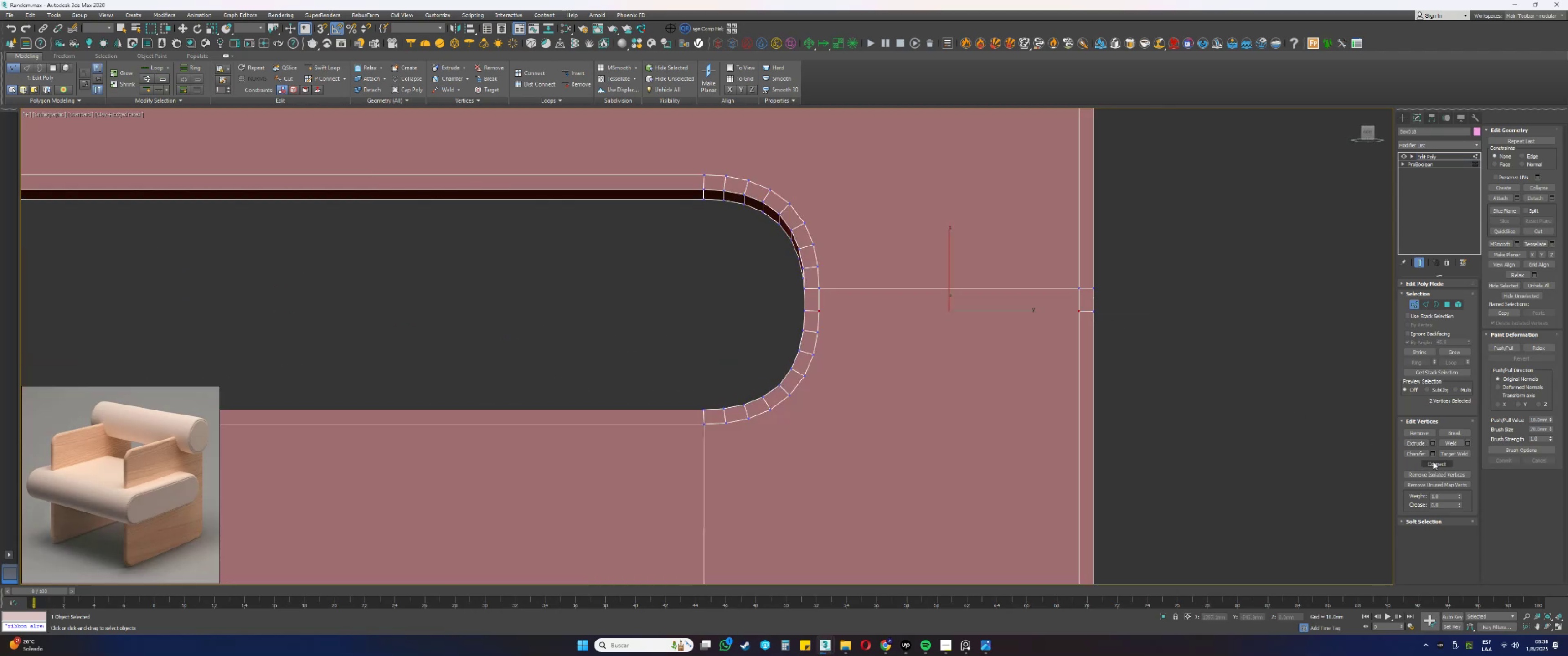 
left_click([1434, 464])
 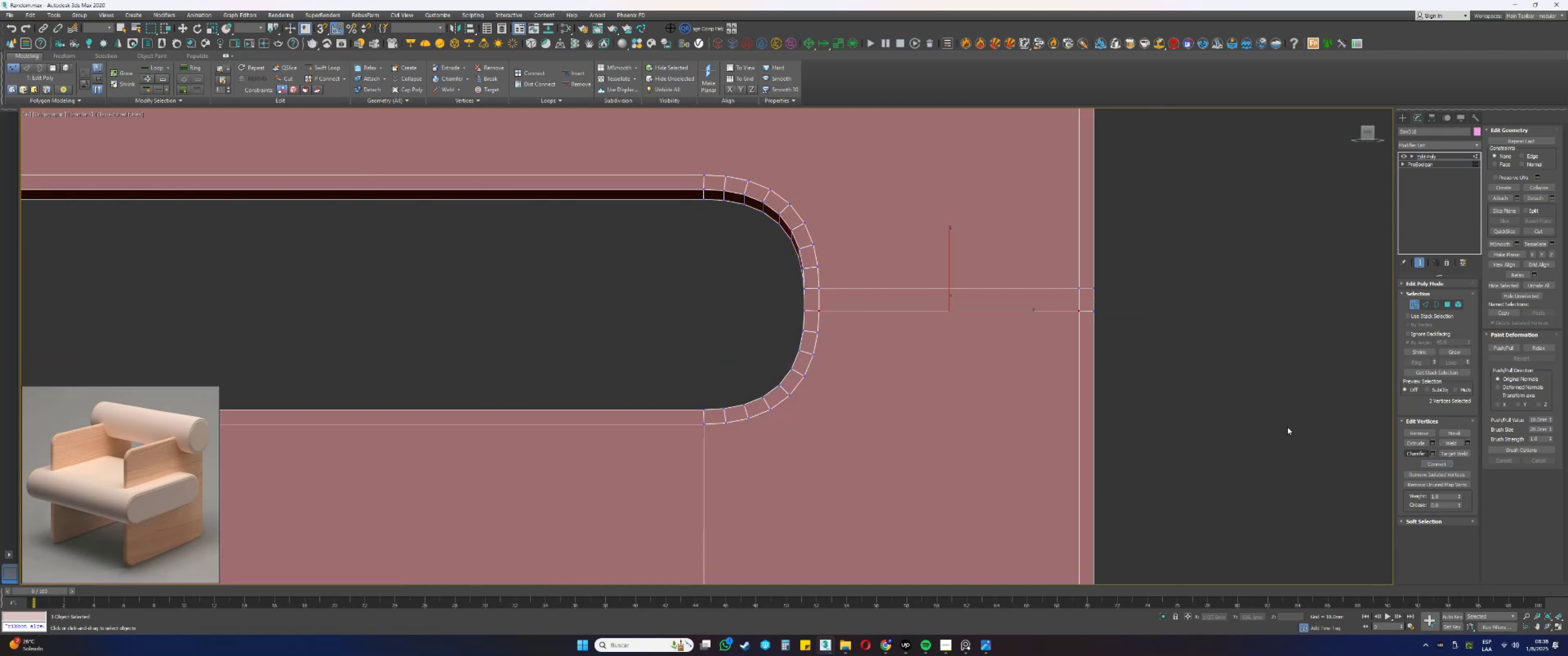 
hold_key(key=AltLeft, duration=0.44)
 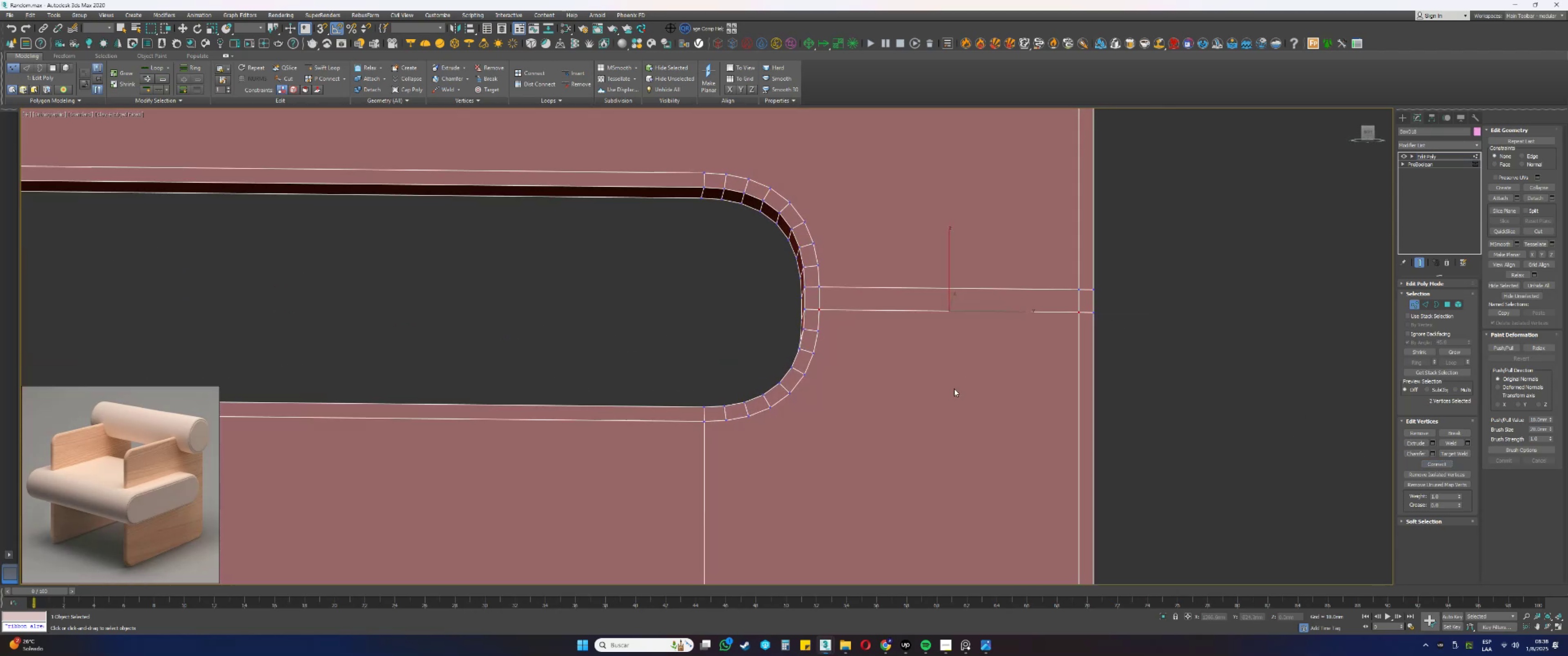 
scroll: coordinate [952, 329], scroll_direction: down, amount: 2.0
 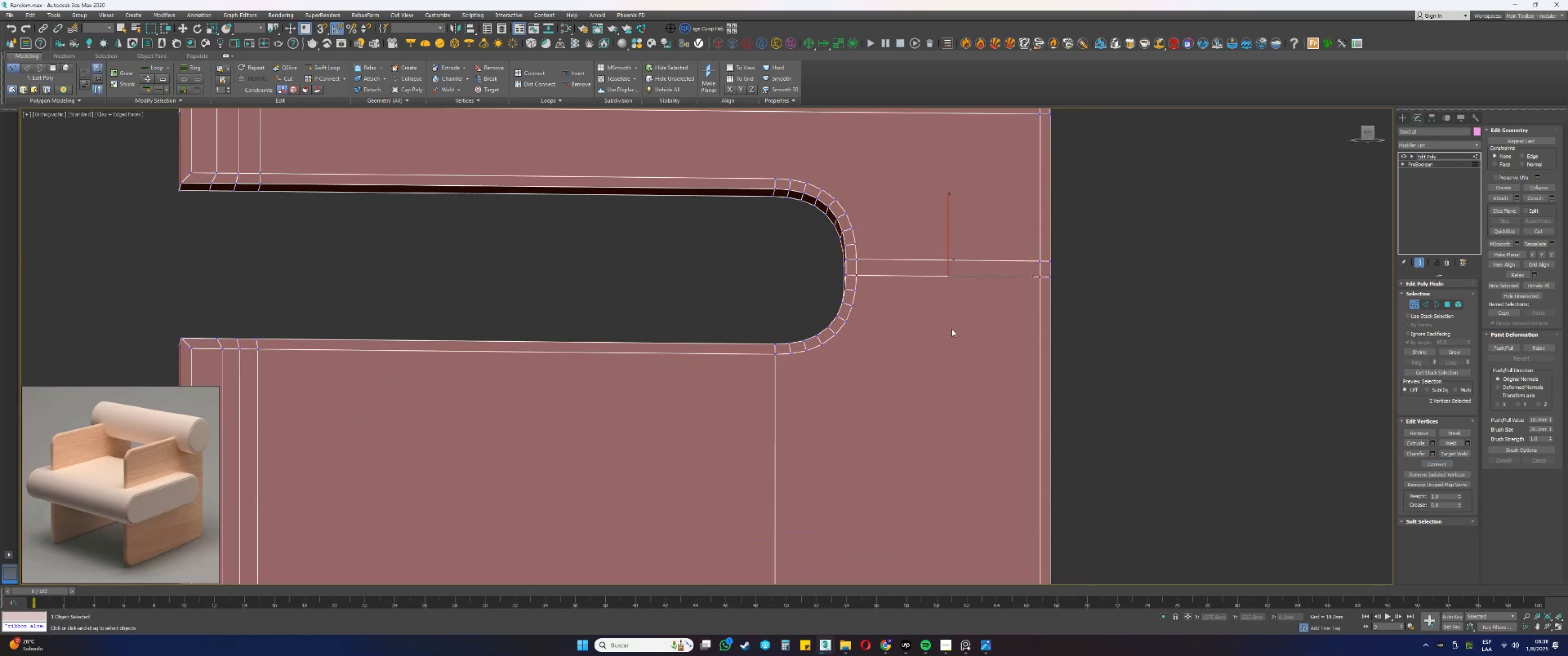 
hold_key(key=AltLeft, duration=0.38)
 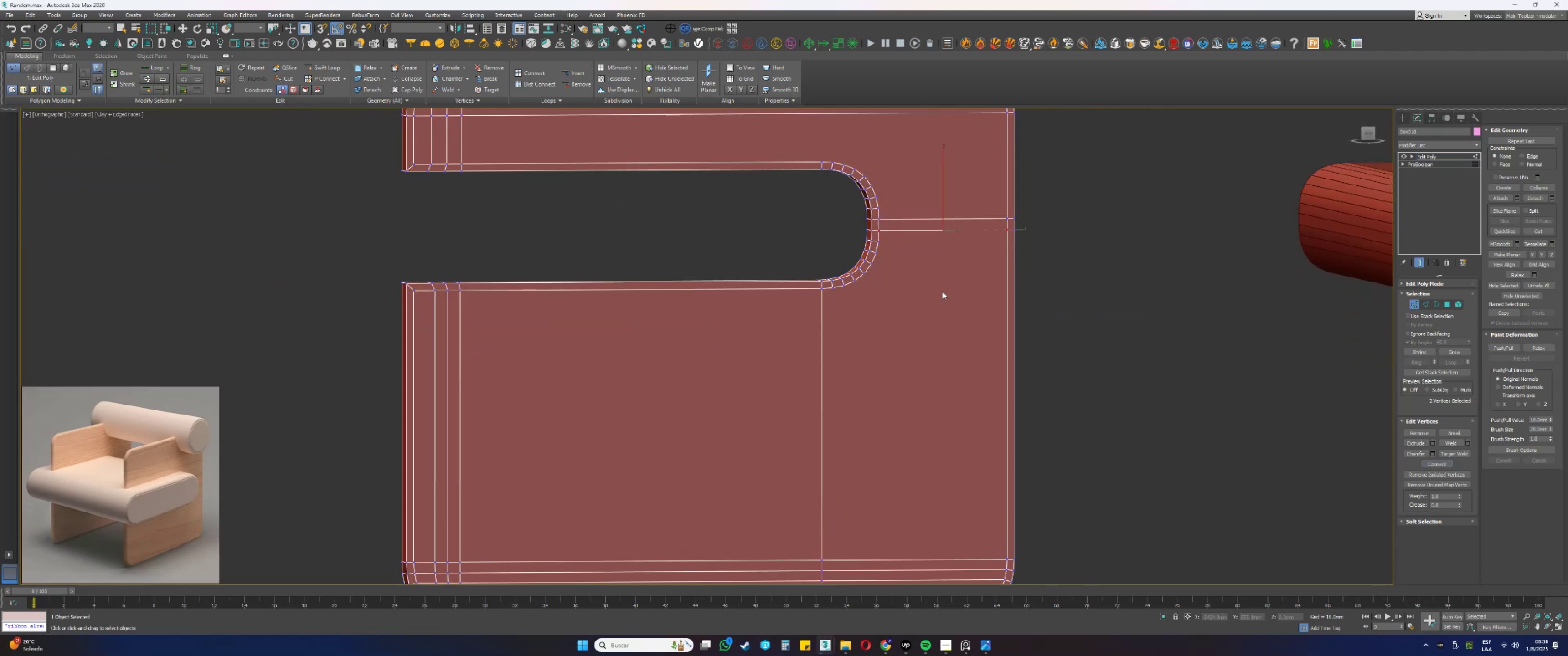 
key(Alt+AltLeft)
 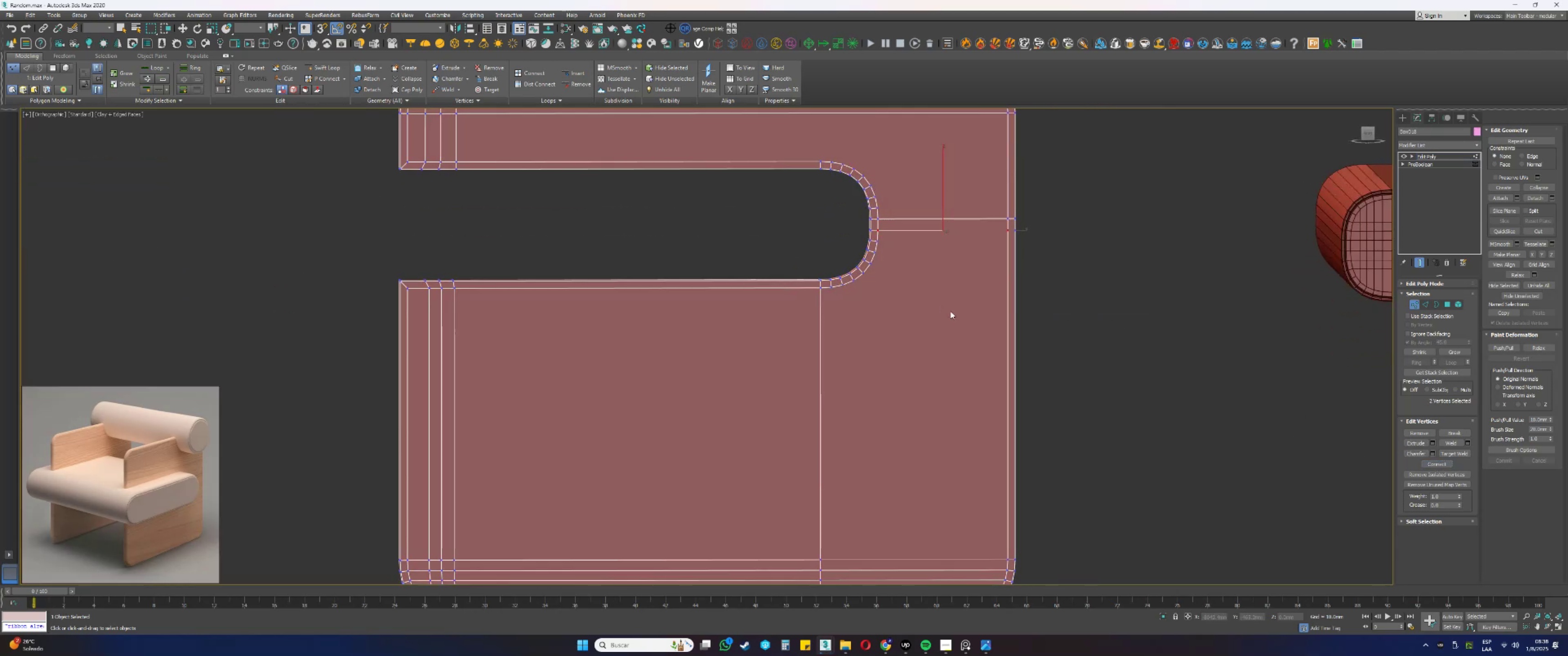 
type(21)
 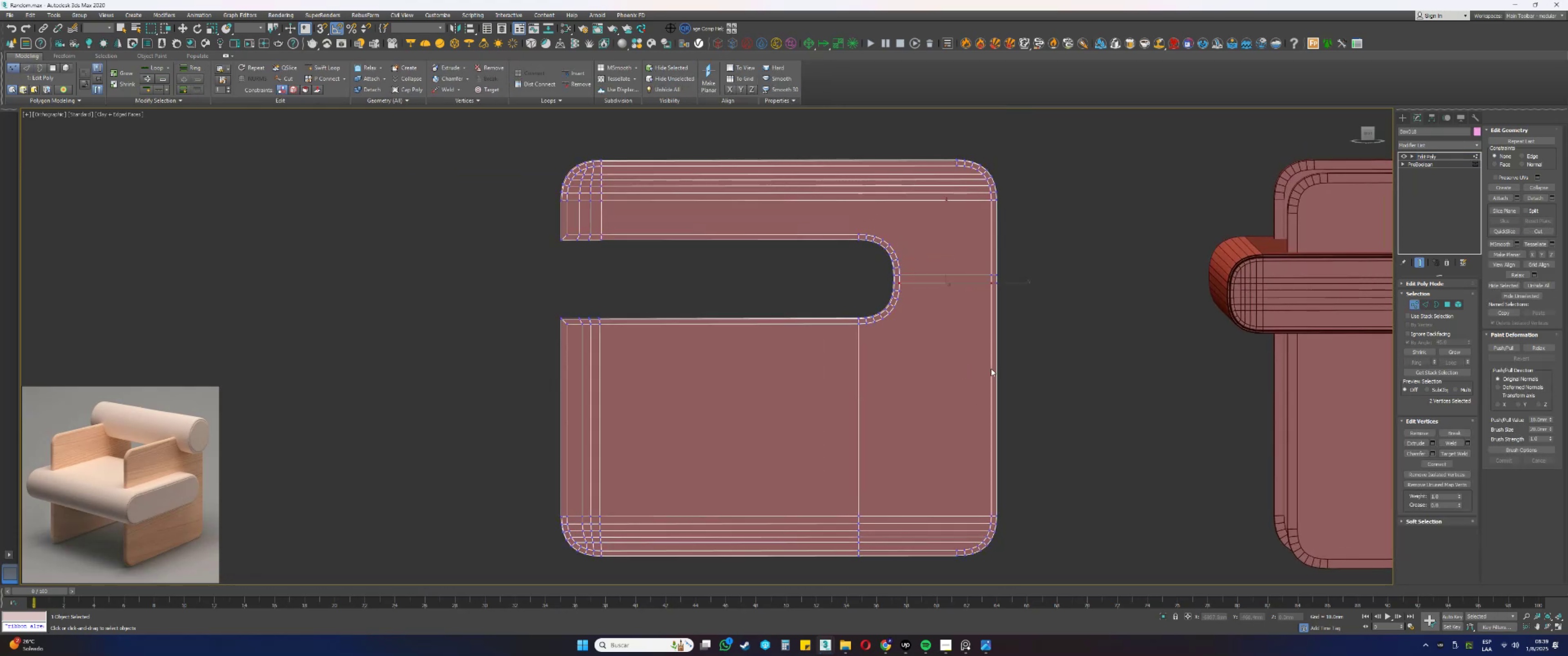 
scroll: coordinate [969, 370], scroll_direction: down, amount: 1.0
 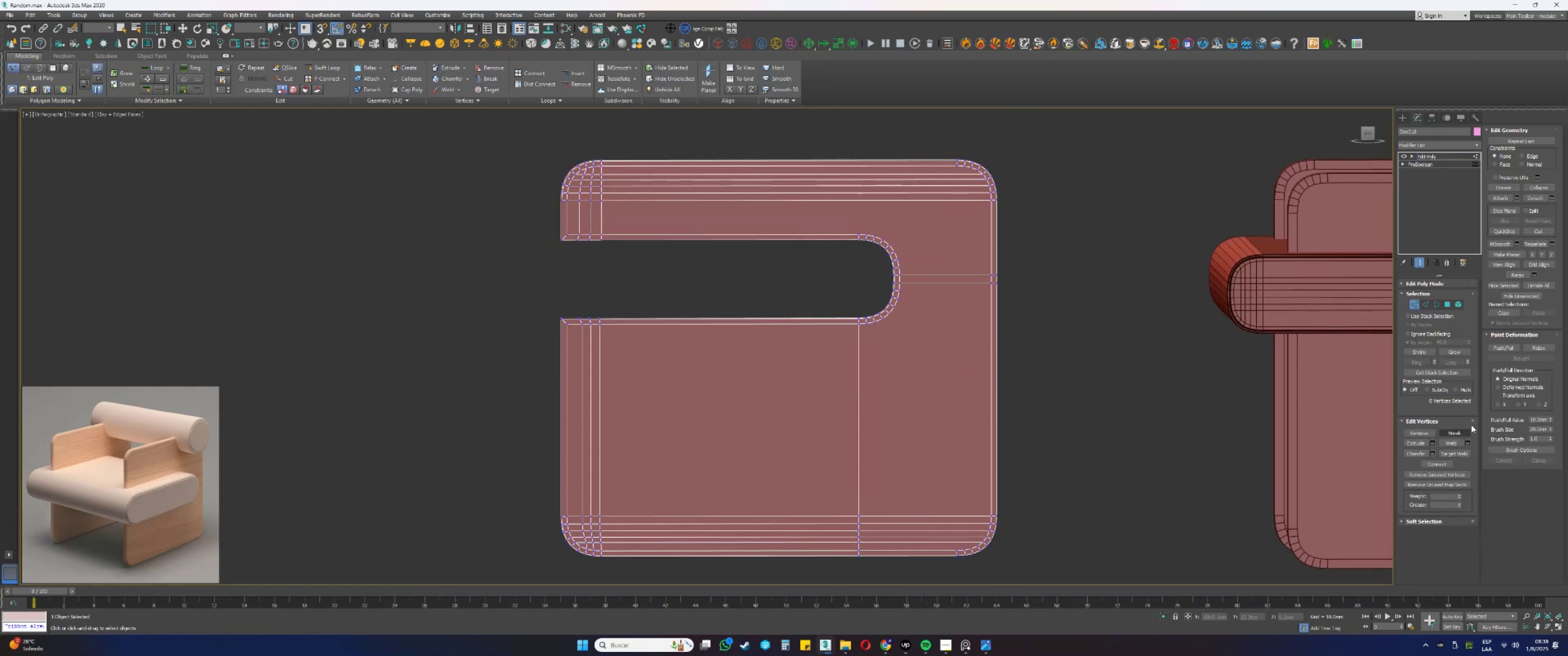 
left_click([1528, 232])
 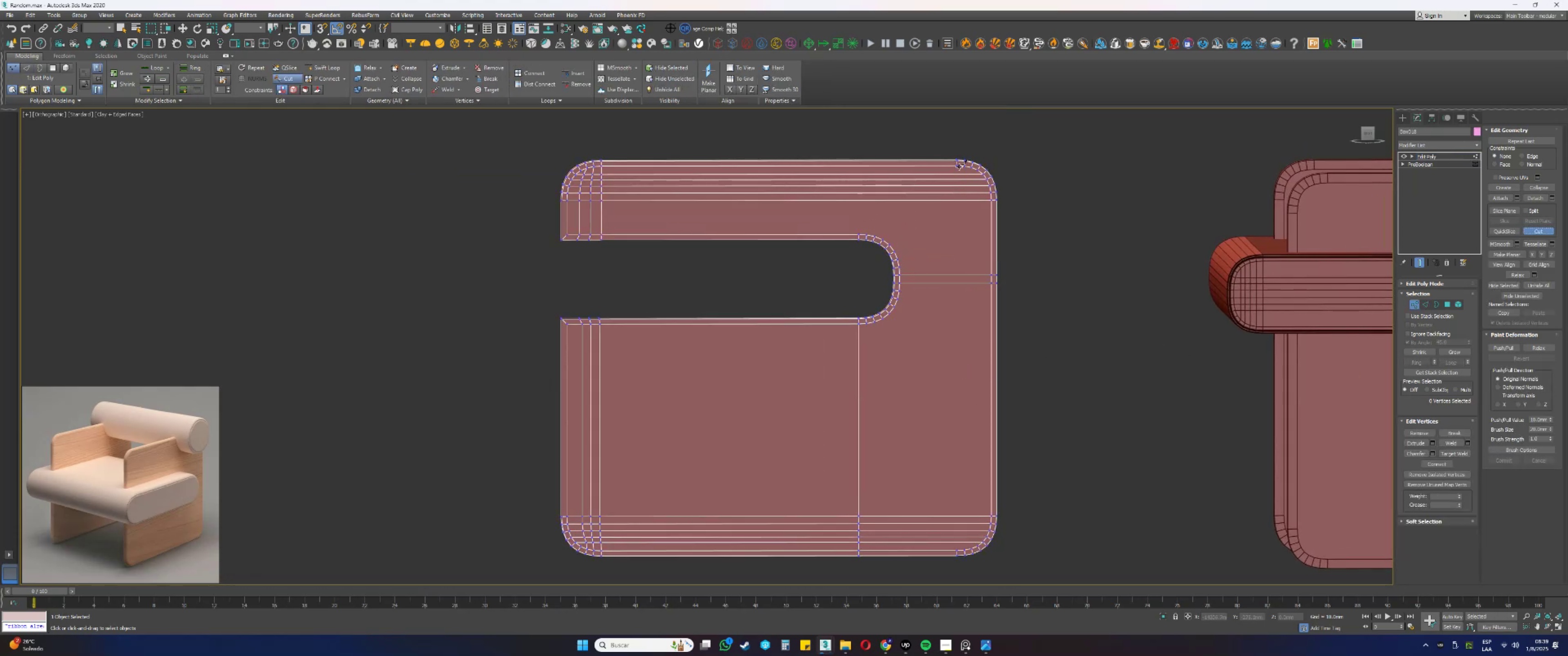 
left_click([956, 166])
 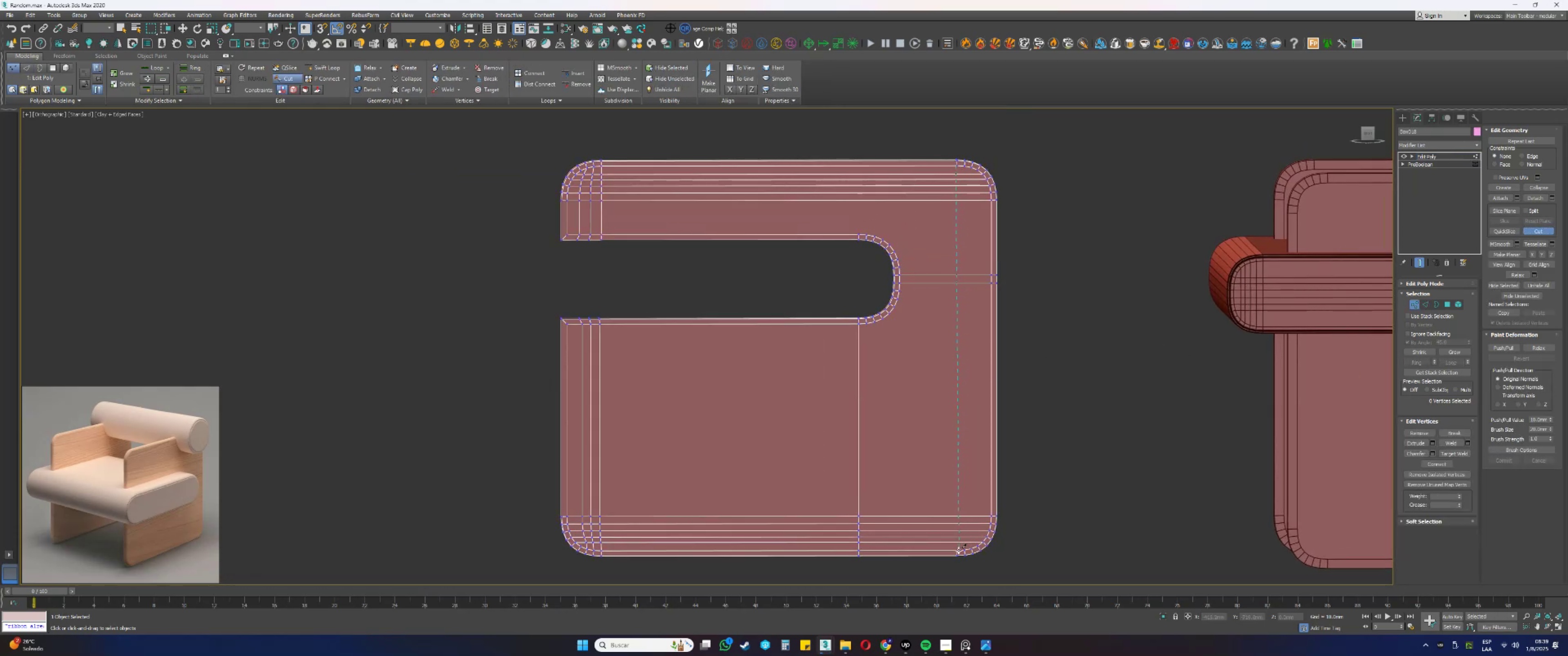 
left_click([956, 550])
 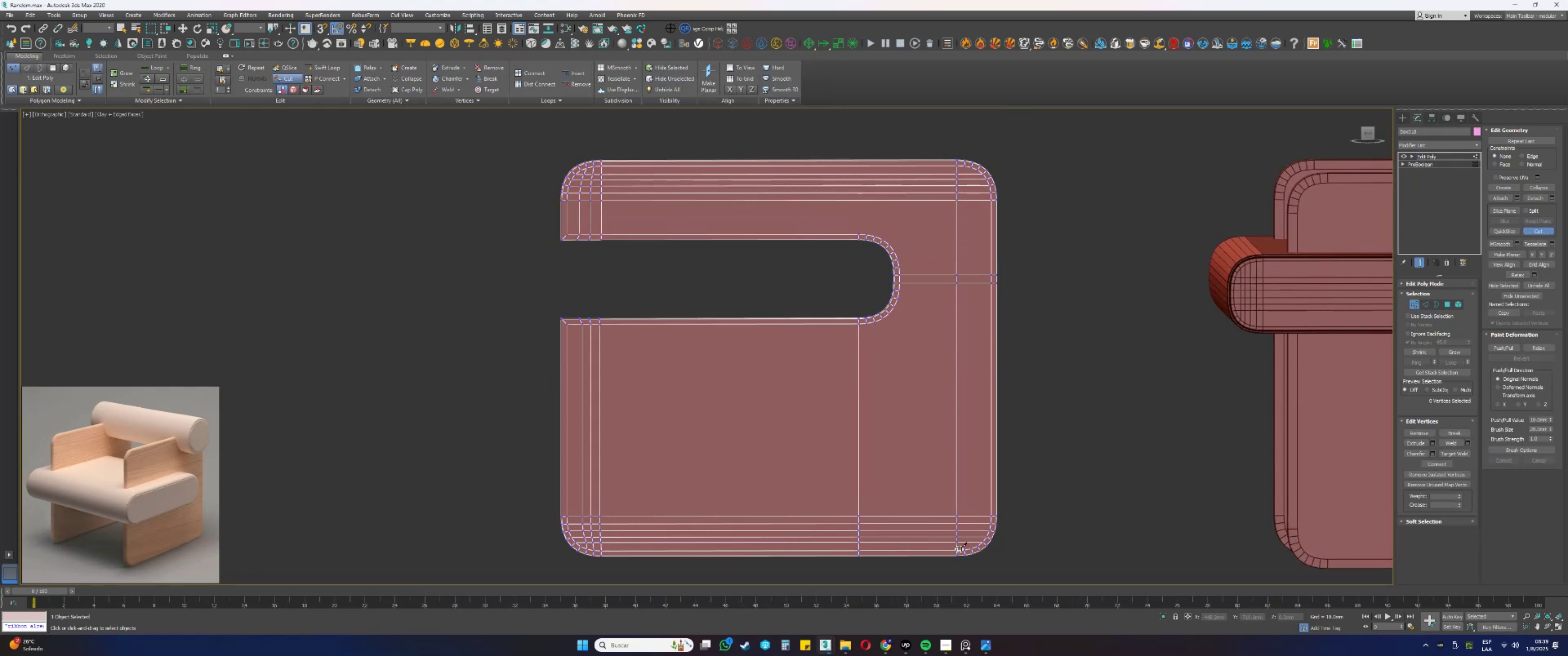 
right_click([964, 543])
 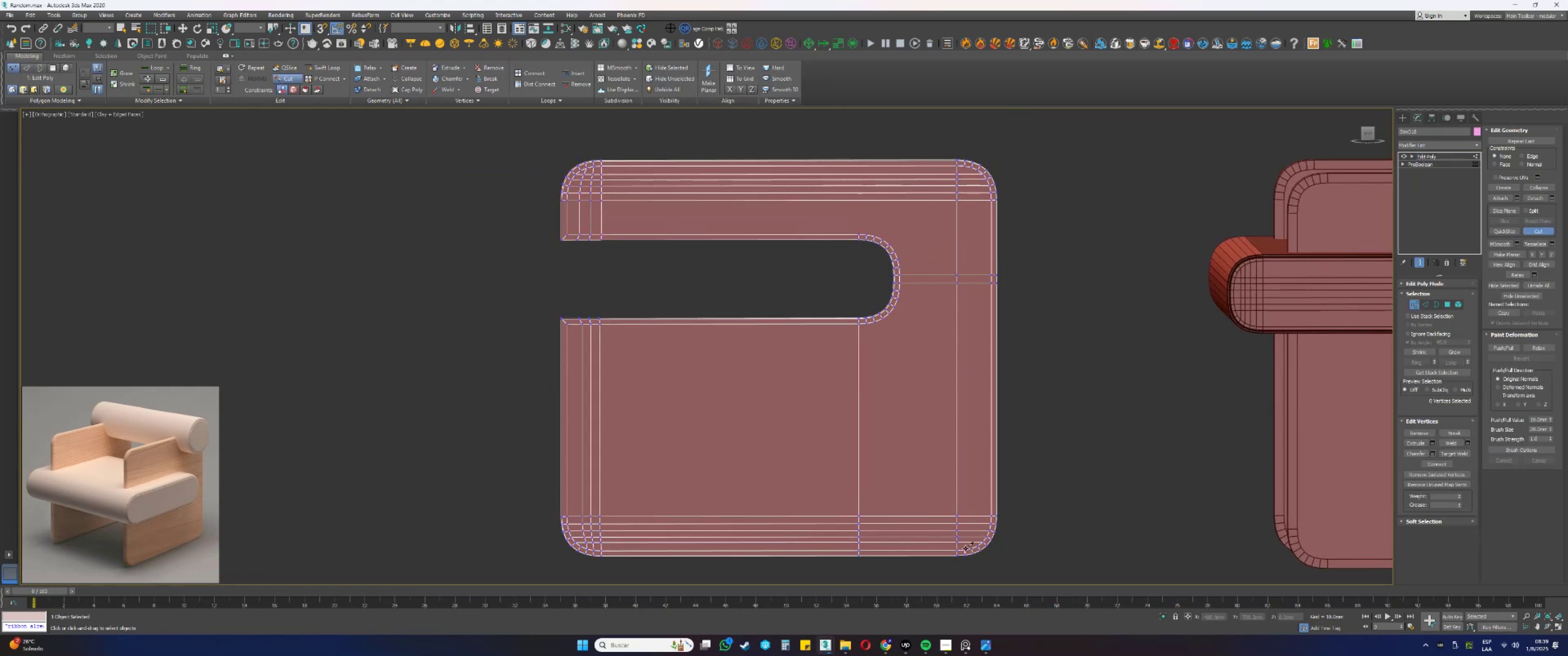 
left_click([965, 548])
 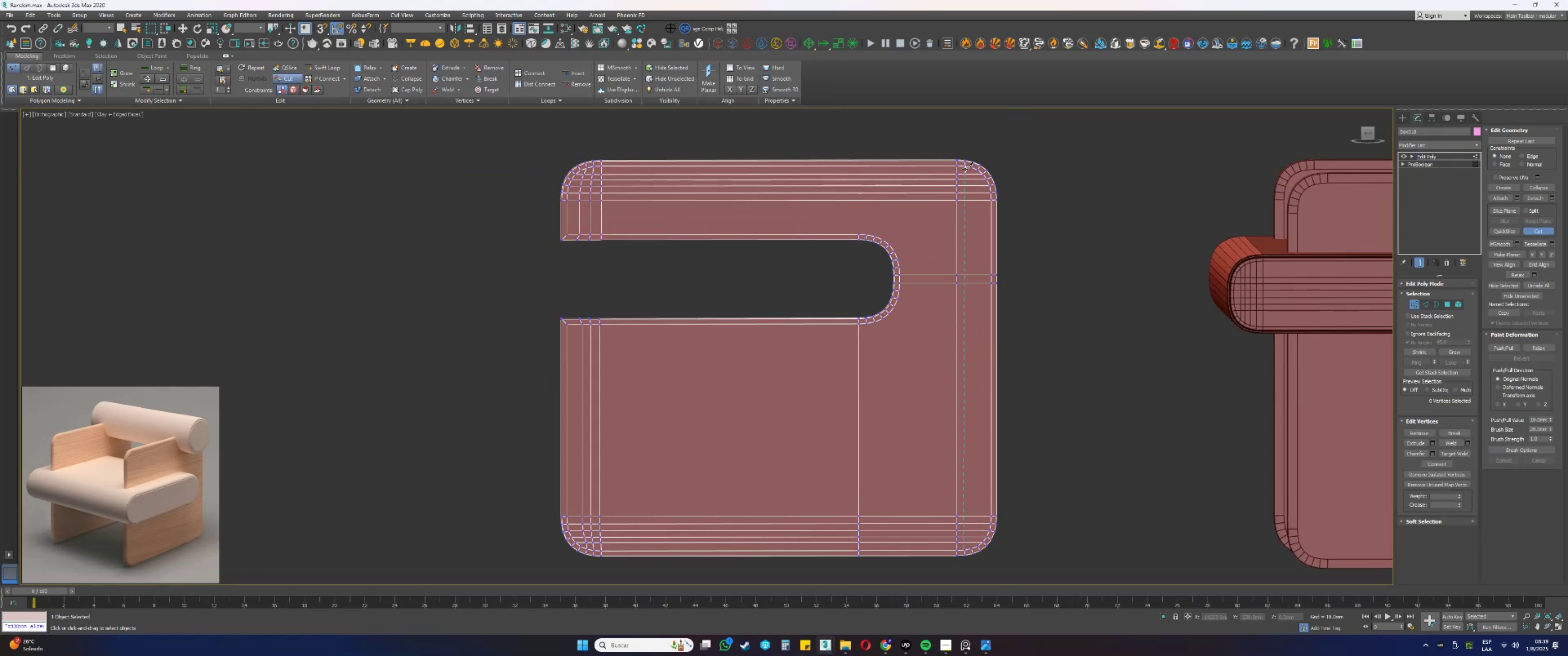 
left_click([965, 167])
 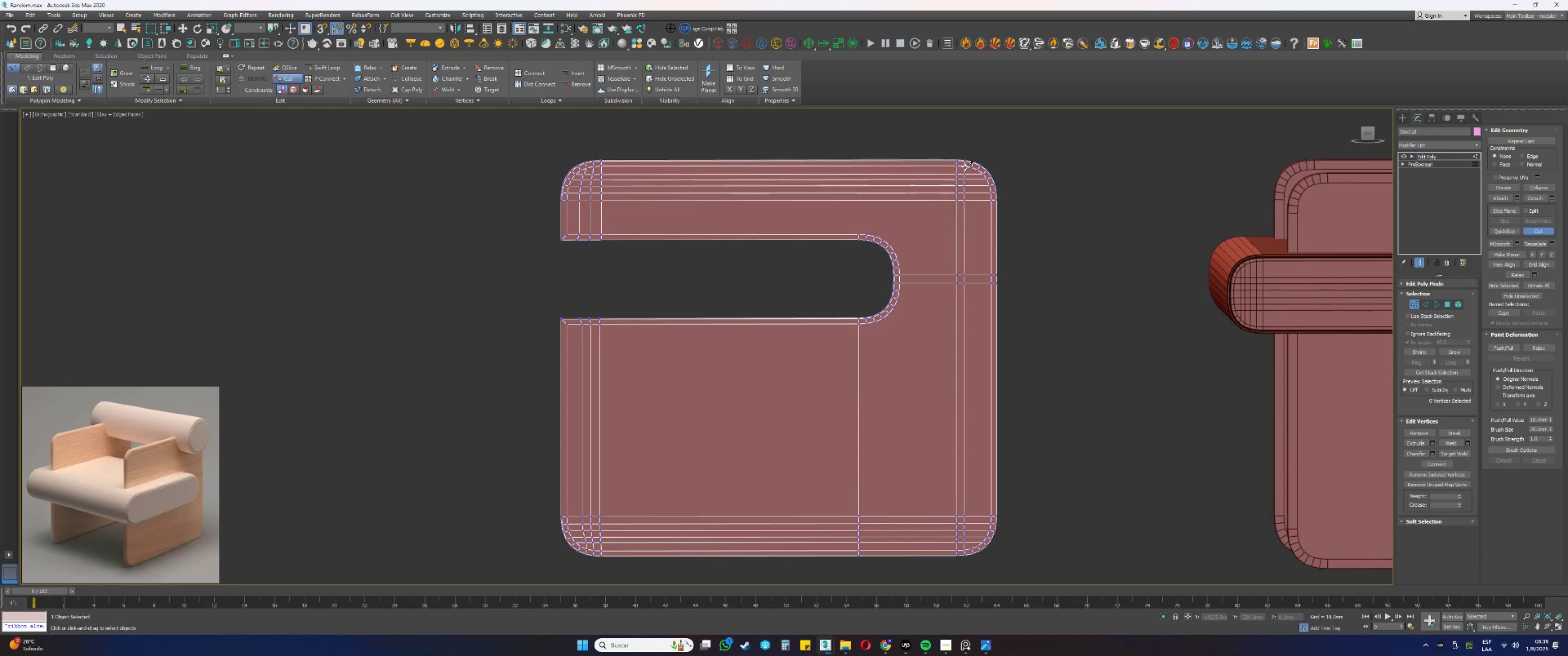 
right_click([965, 167])
 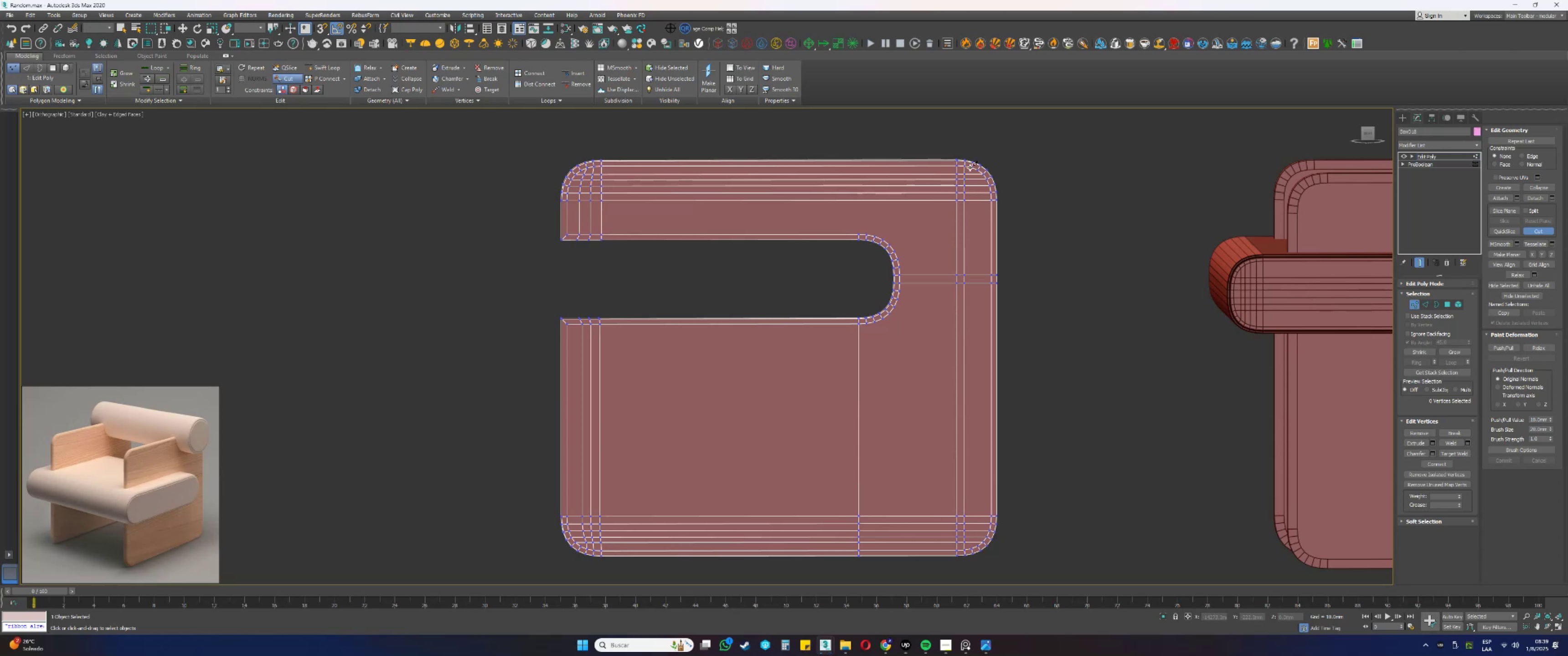 
left_click([970, 168])
 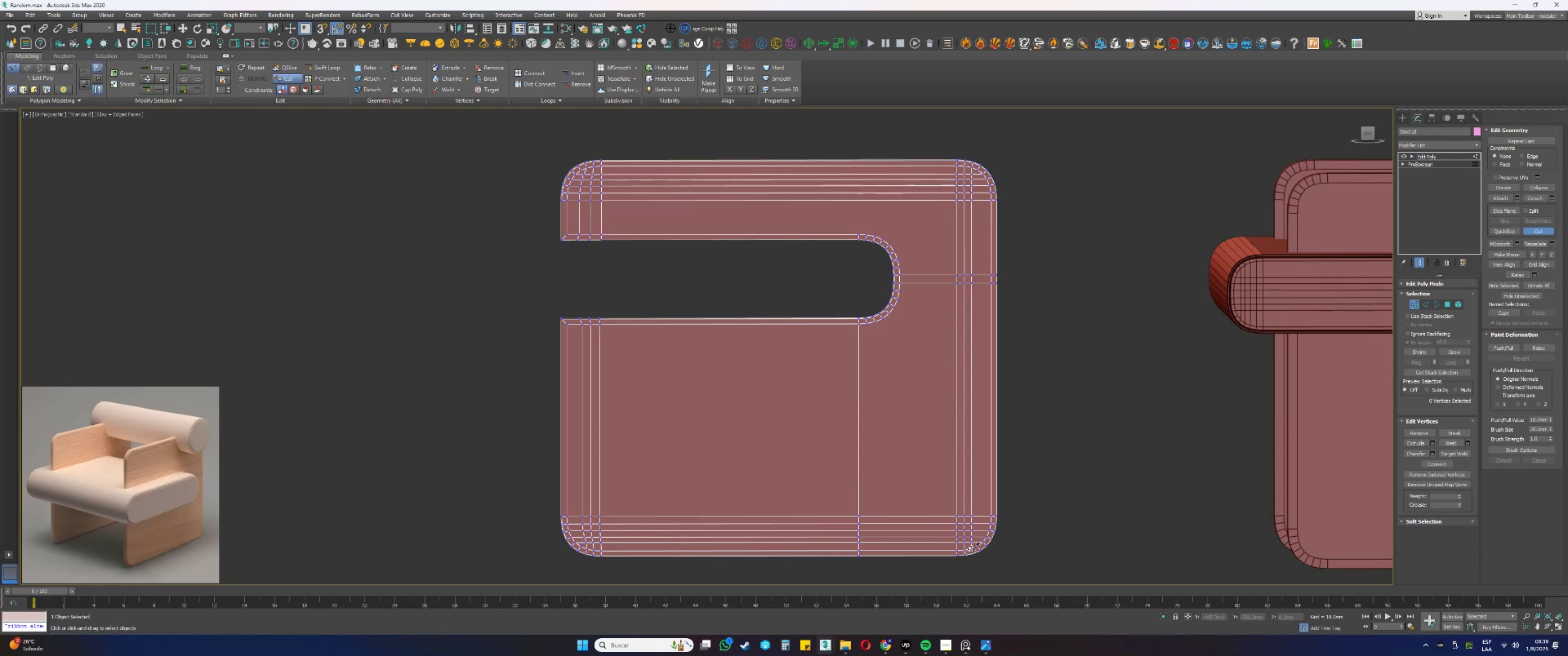 
hold_key(key=AltLeft, duration=1.09)
 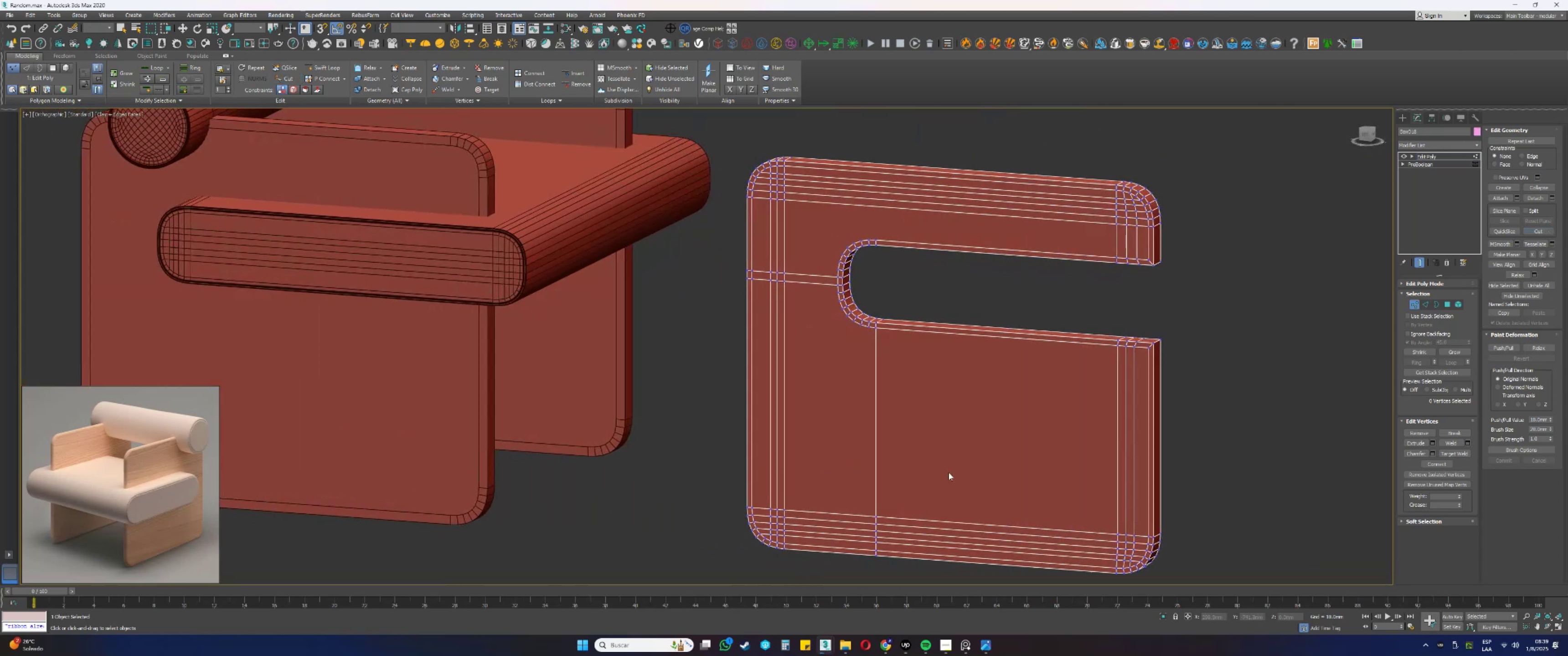 
hold_key(key=AltLeft, duration=0.48)
 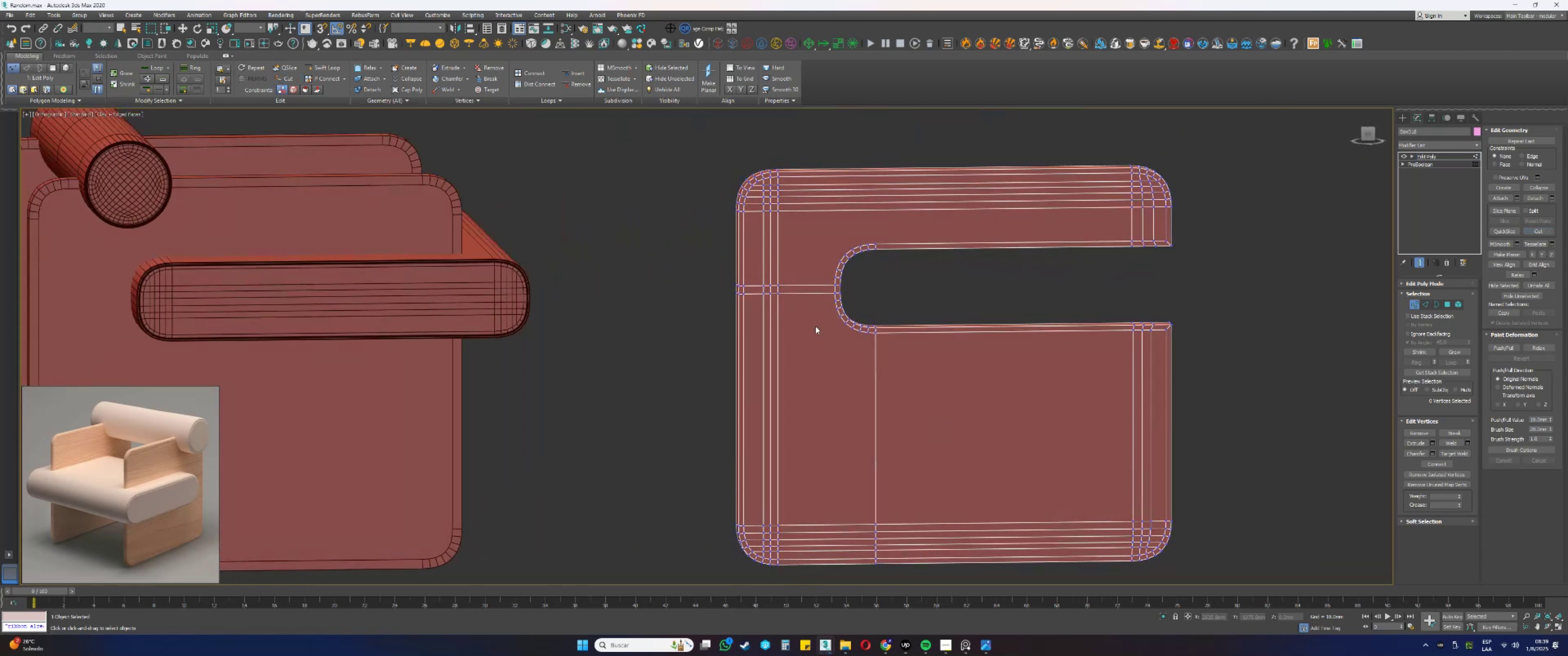 
scroll: coordinate [772, 287], scroll_direction: up, amount: 2.0
 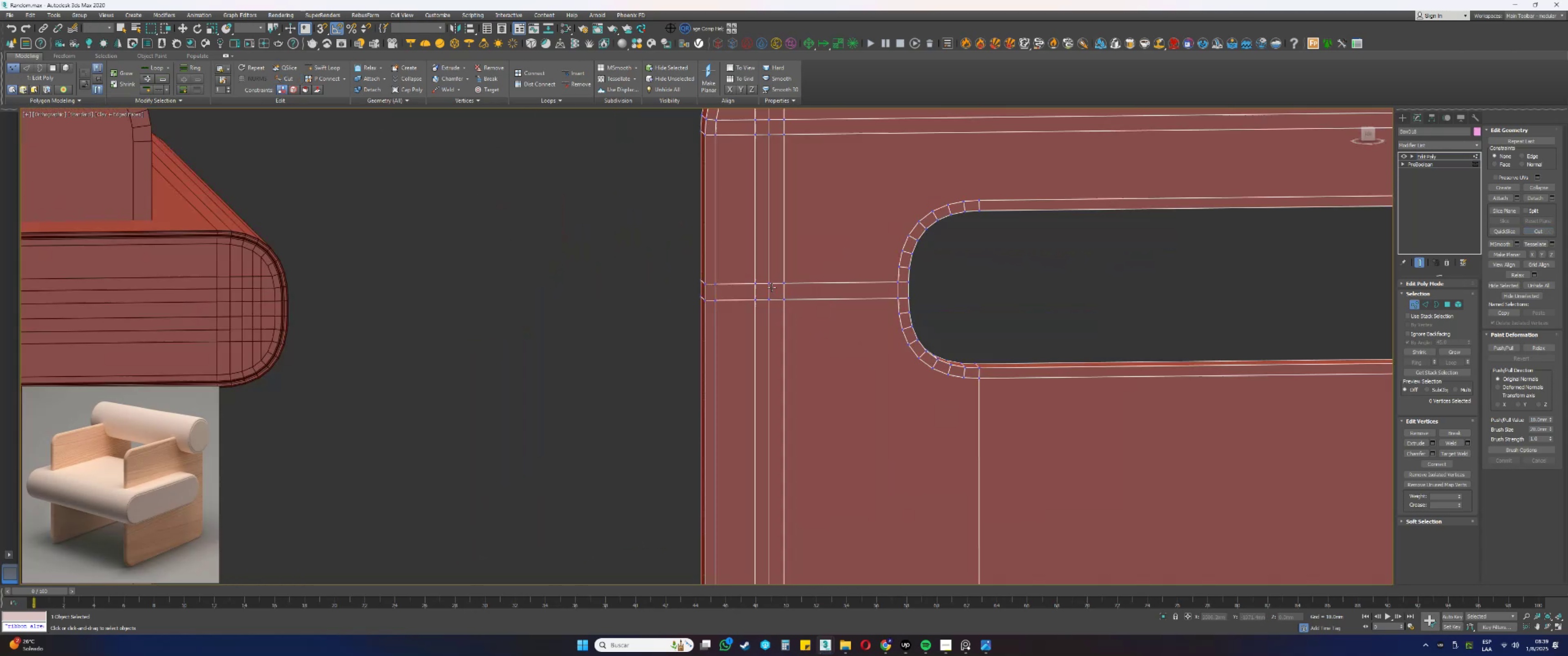 
hold_key(key=AltLeft, duration=0.38)
 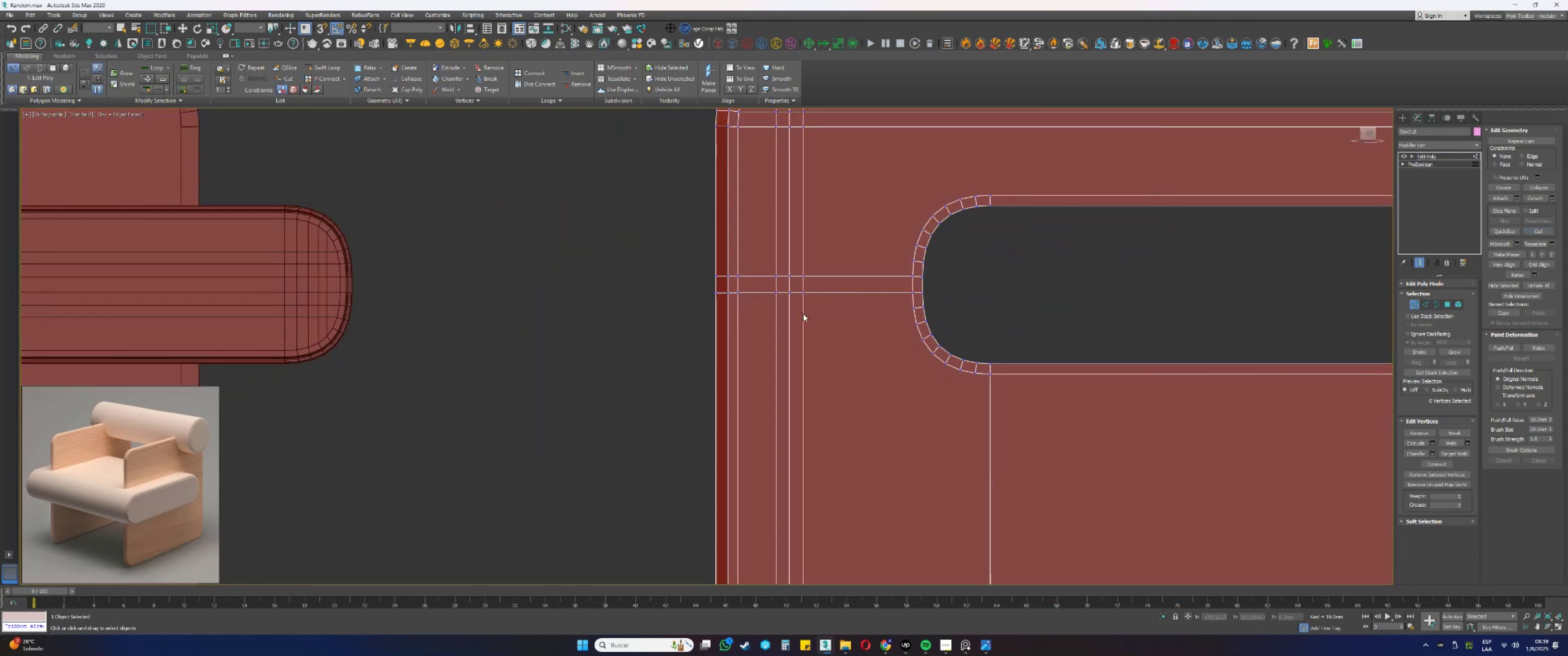 
key(2)
 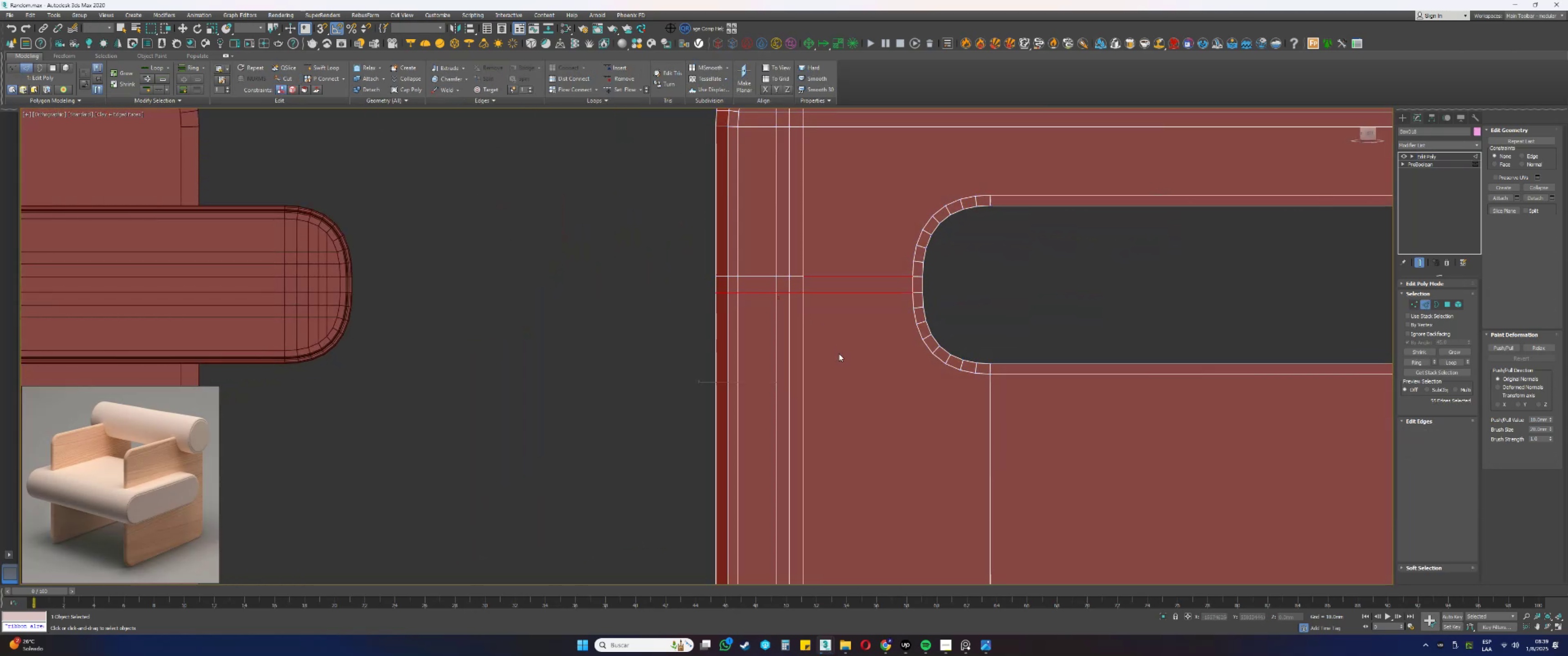 
left_click_drag(start_coordinate=[841, 358], to_coordinate=[571, 329])
 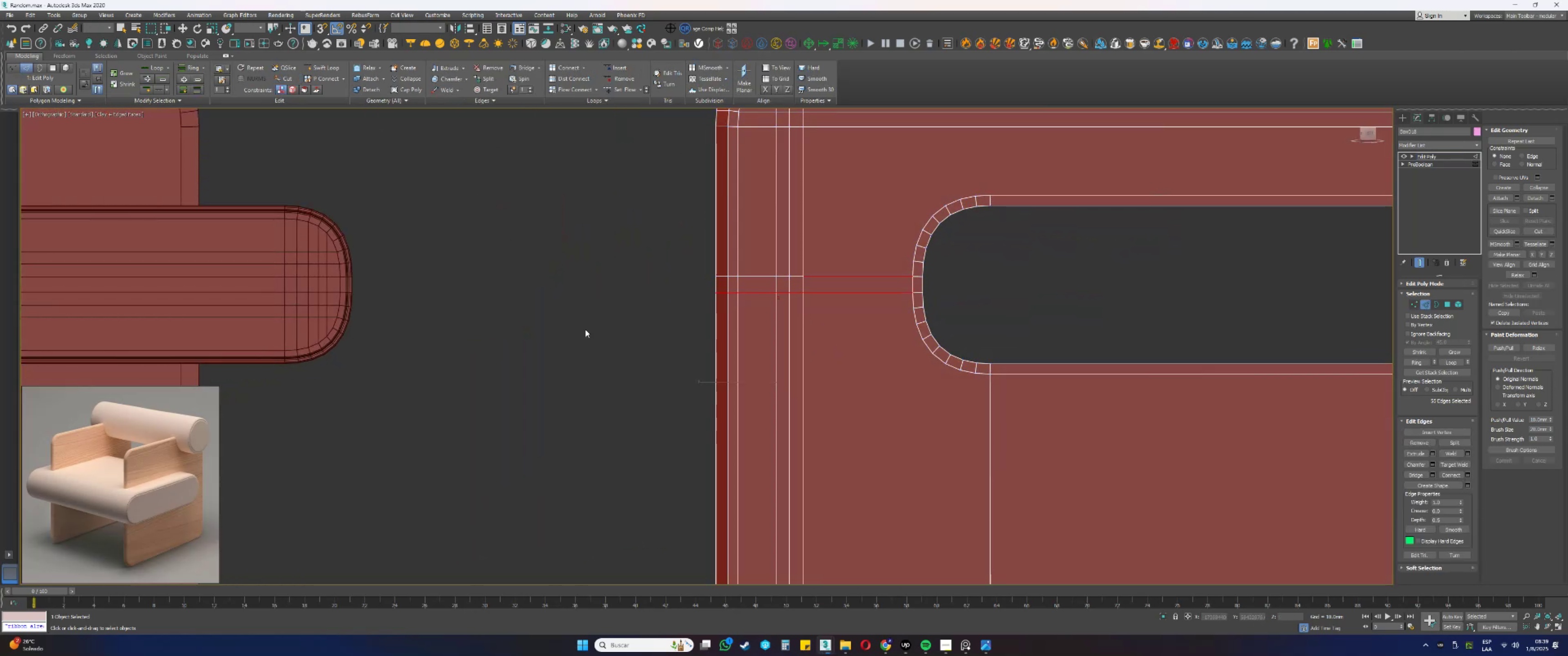 
key(F3)
 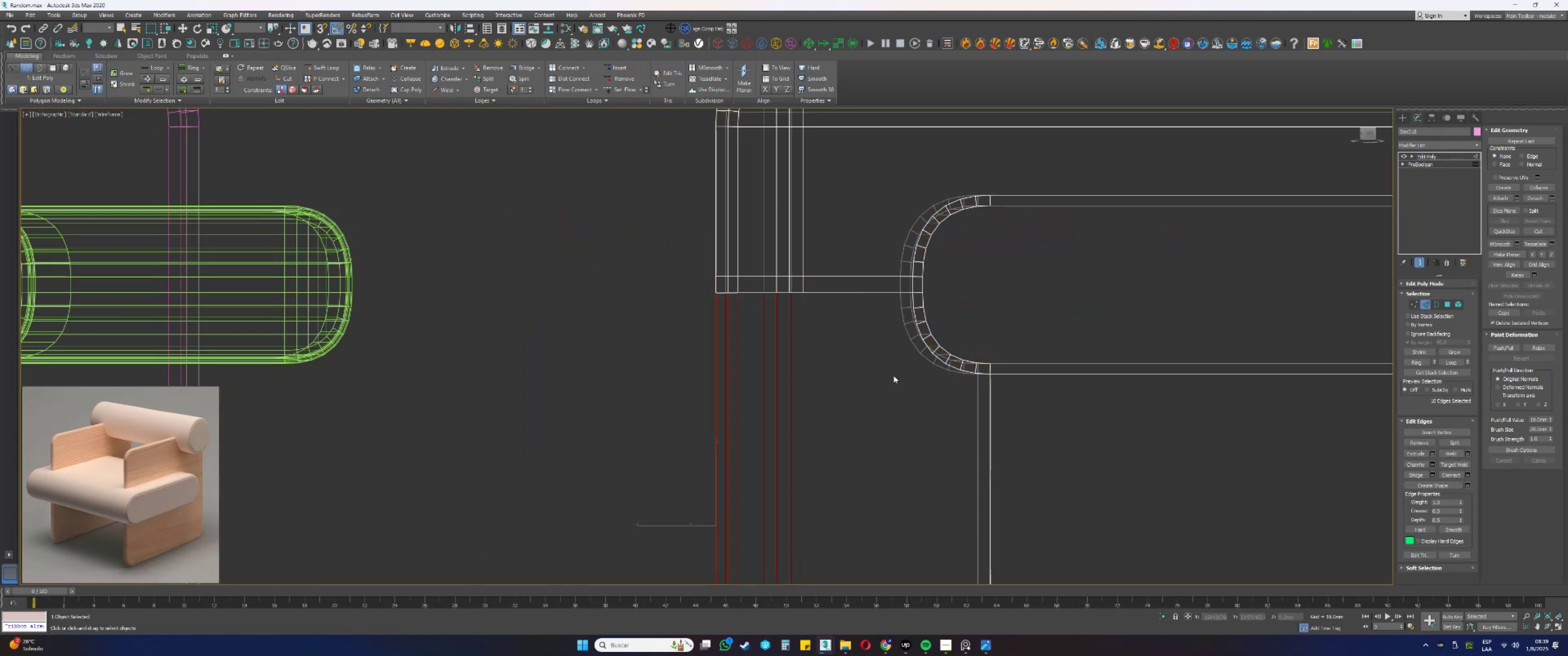 
key(F3)
 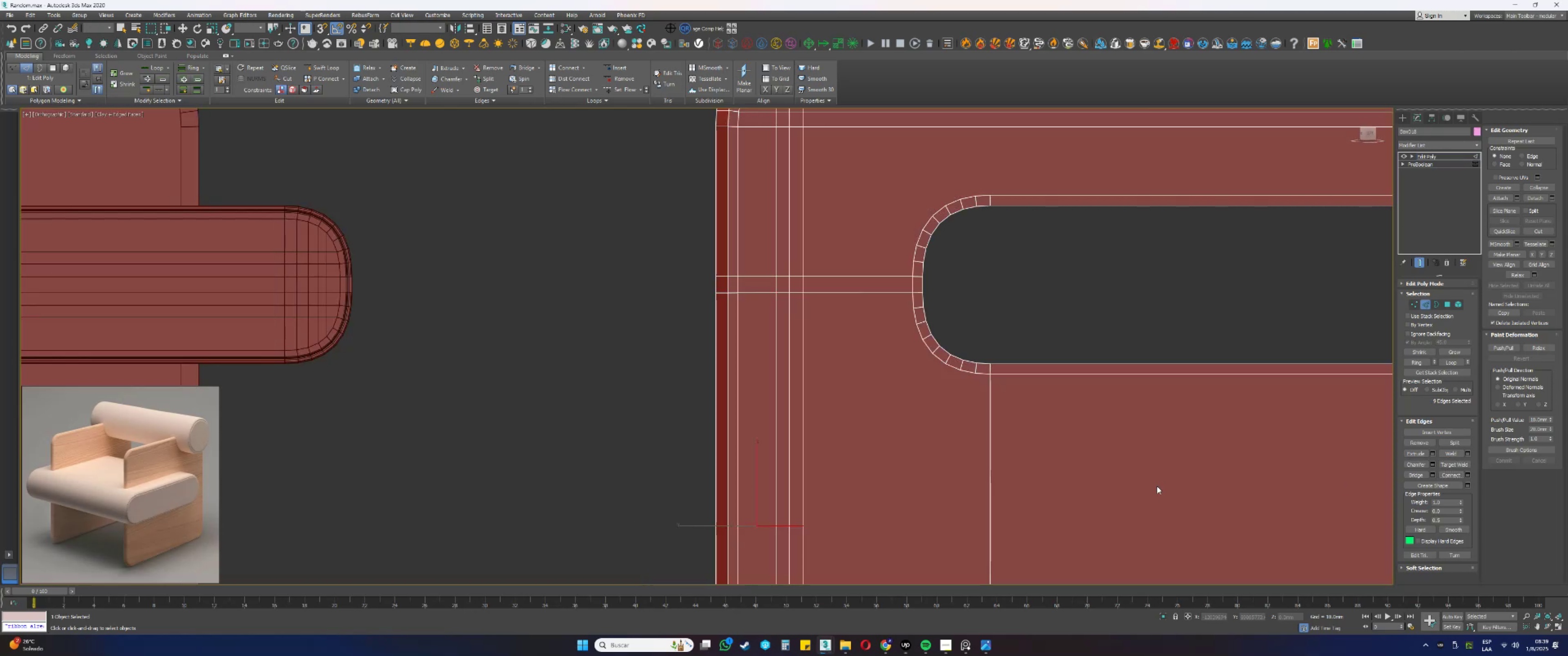 
key(W)
 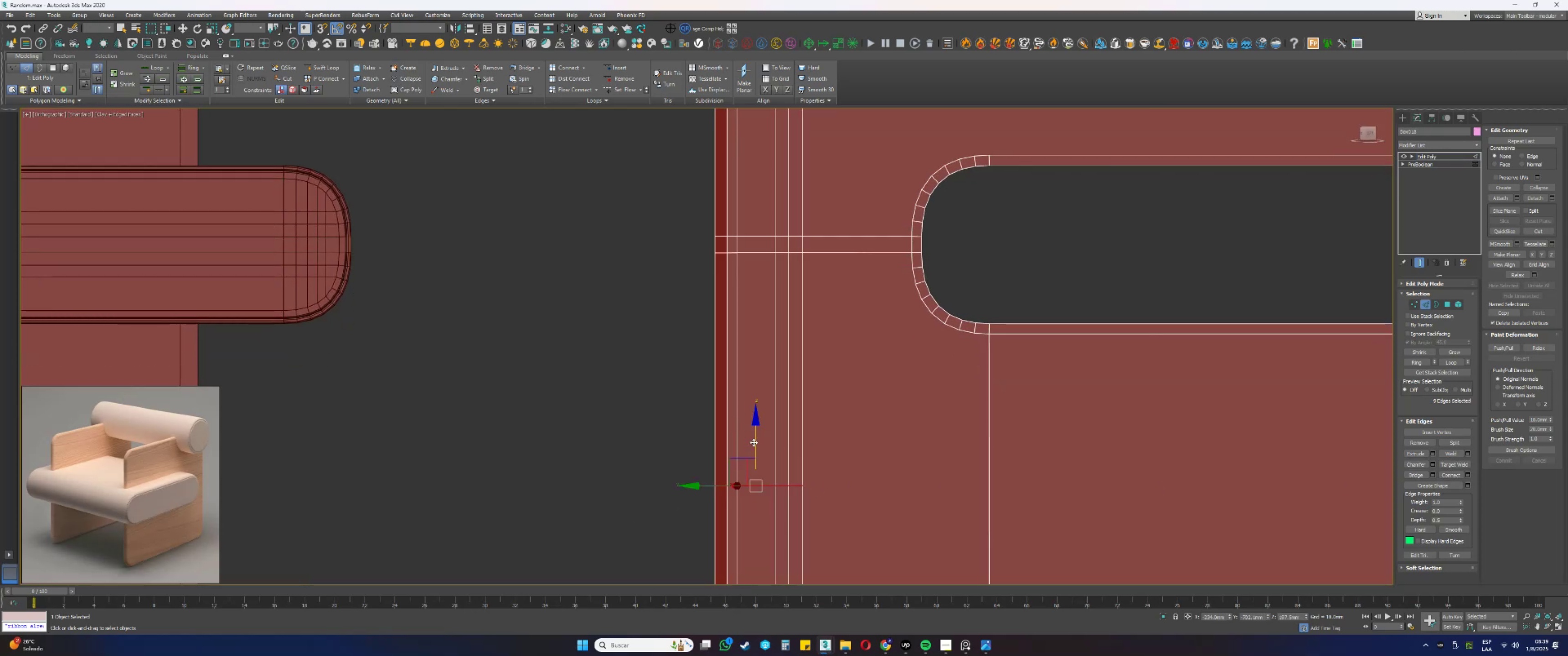 
left_click_drag(start_coordinate=[756, 441], to_coordinate=[892, 366])
 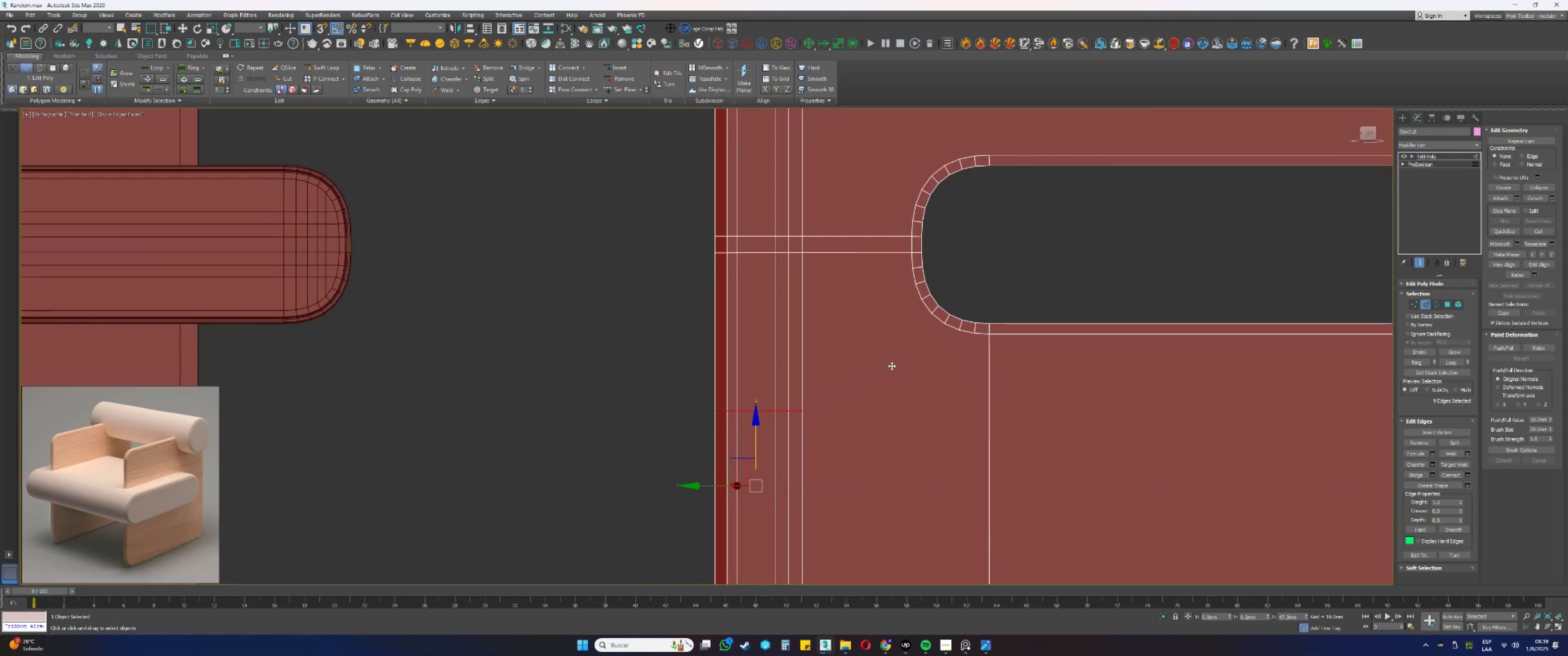 
left_click_drag(start_coordinate=[892, 366], to_coordinate=[944, 334])
 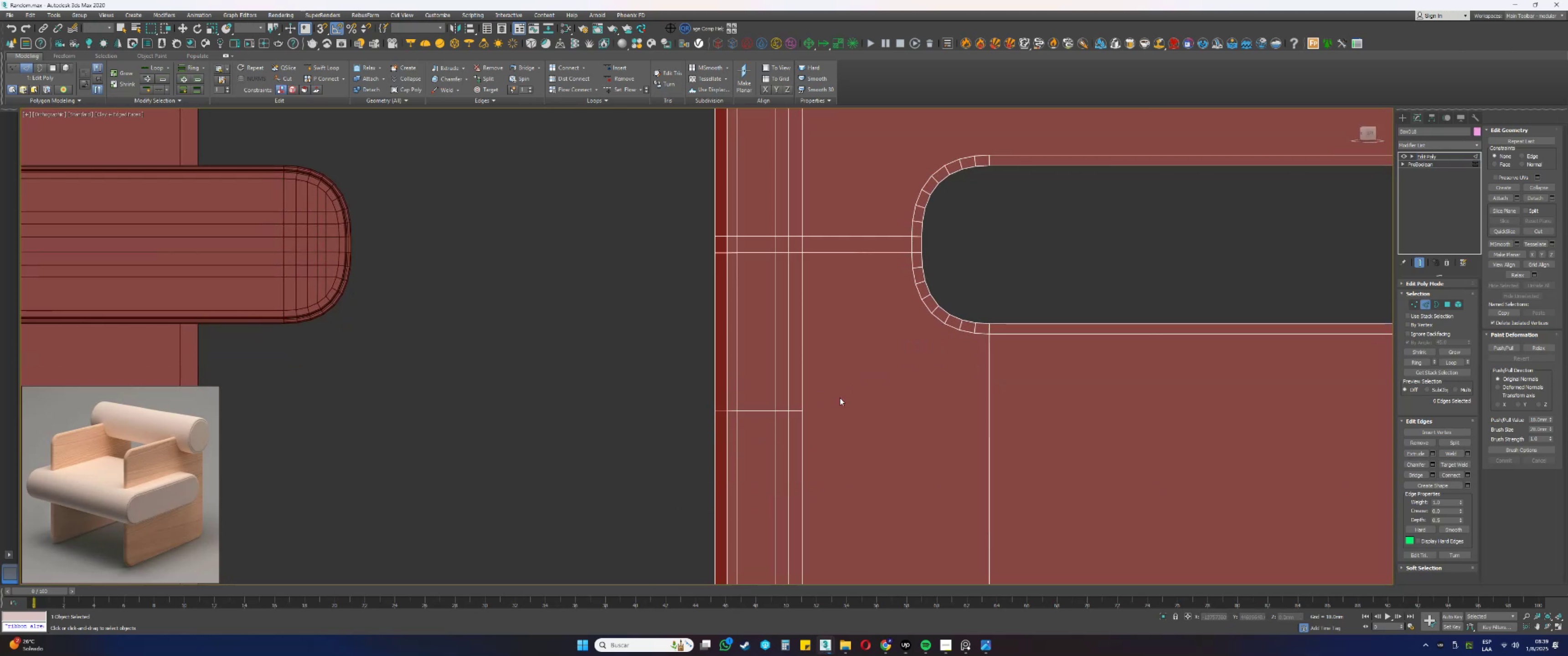 
key(Control+ControlLeft)
 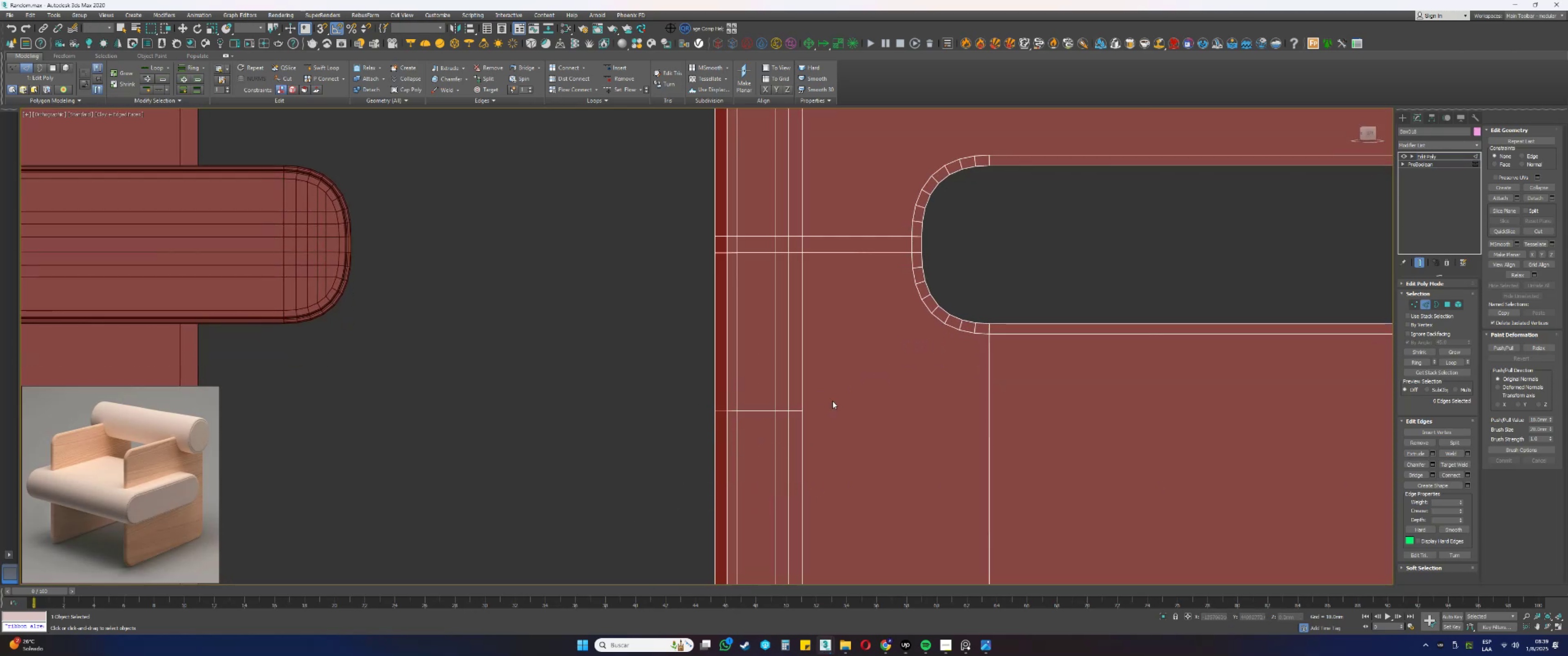 
key(Control+Z)
 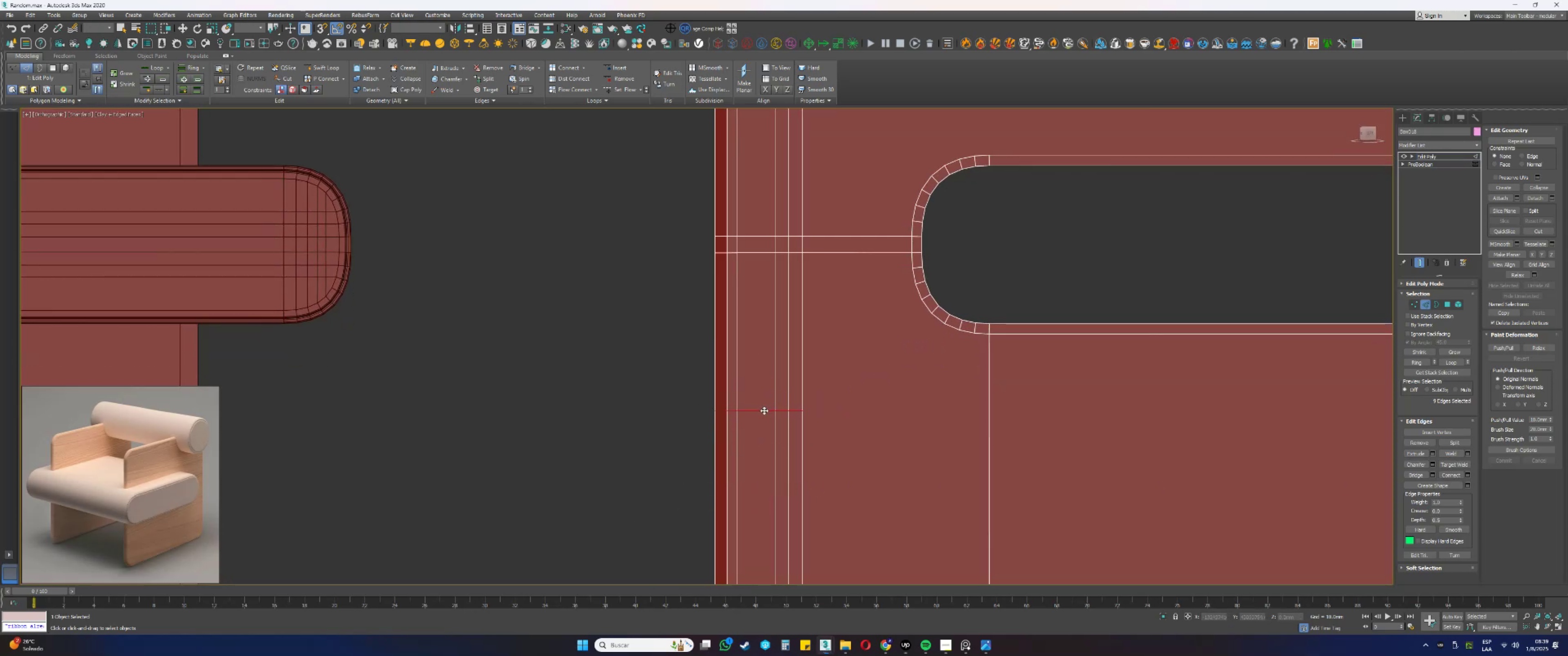 
double_click([764, 410])
 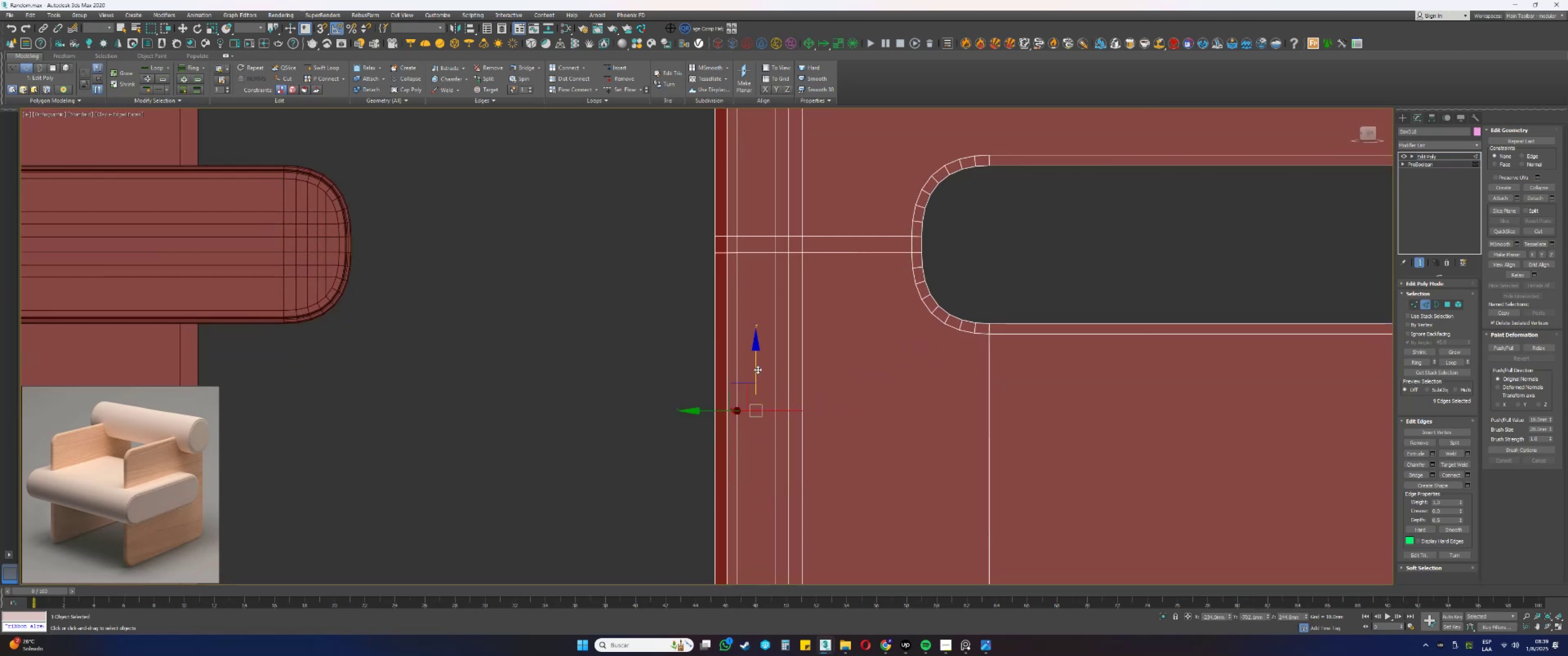 
left_click_drag(start_coordinate=[757, 367], to_coordinate=[941, 323])
 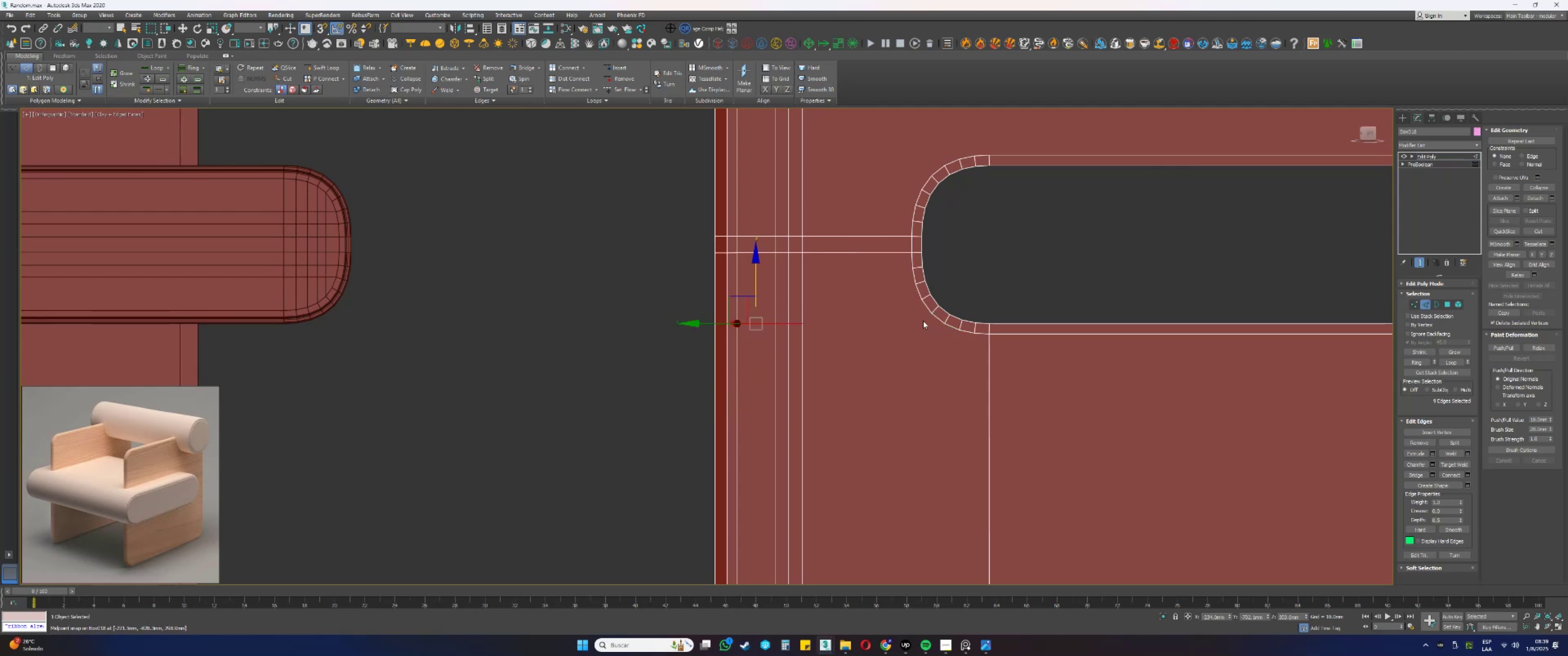 
key(S)
 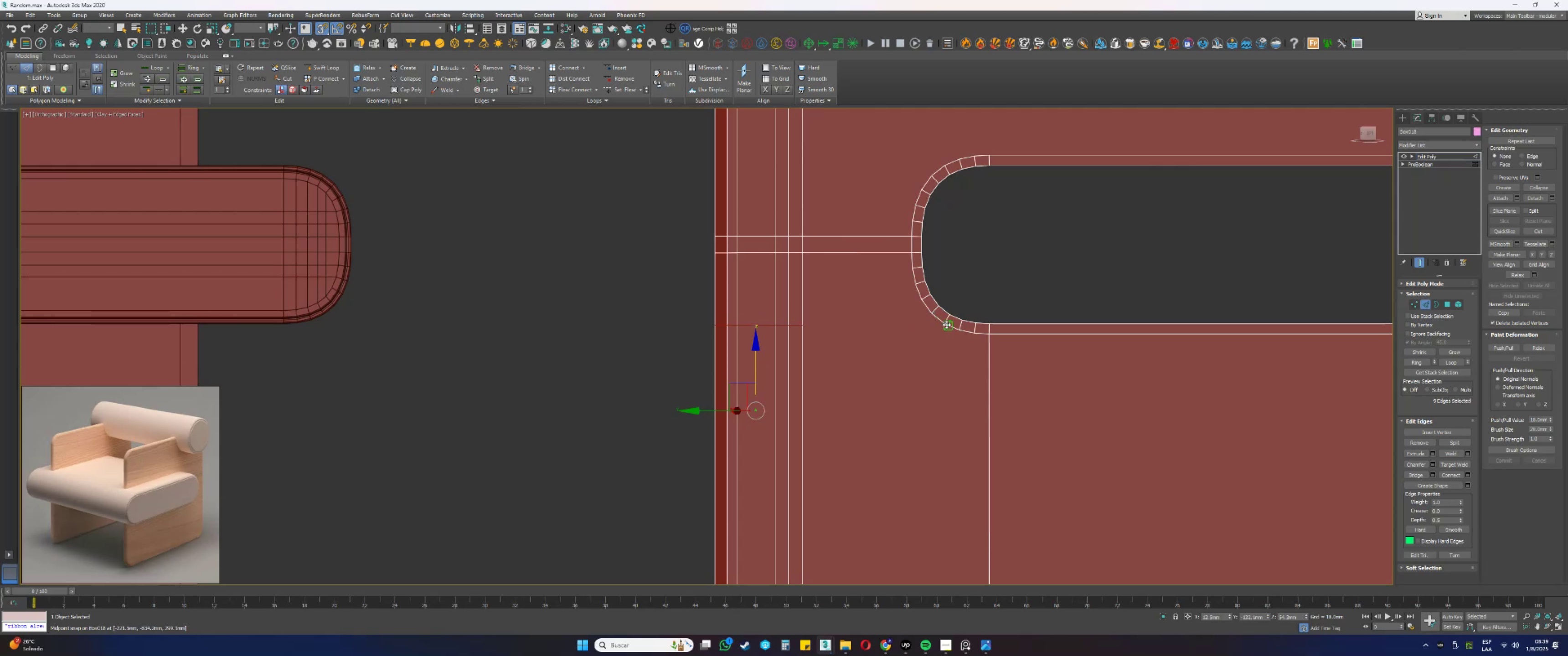 
key(S)
 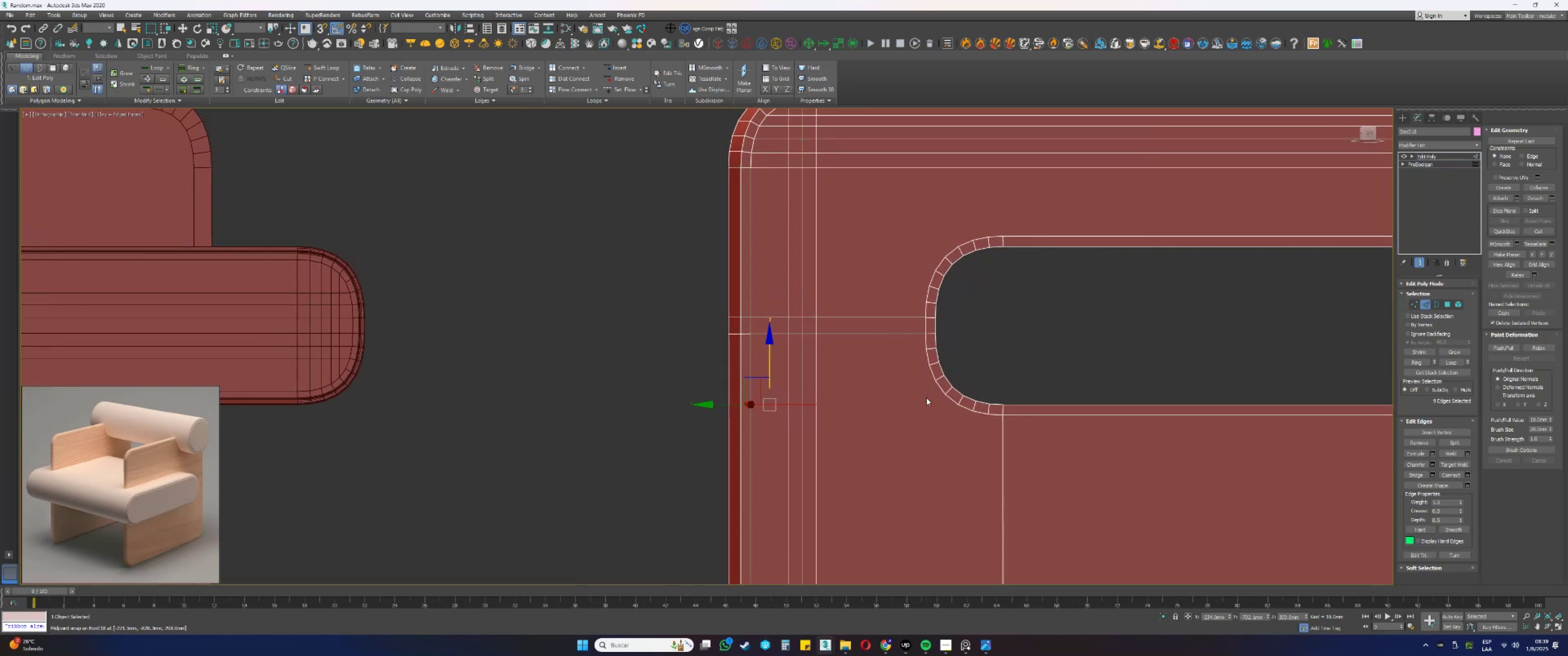 
left_click_drag(start_coordinate=[865, 287], to_coordinate=[650, 265])
 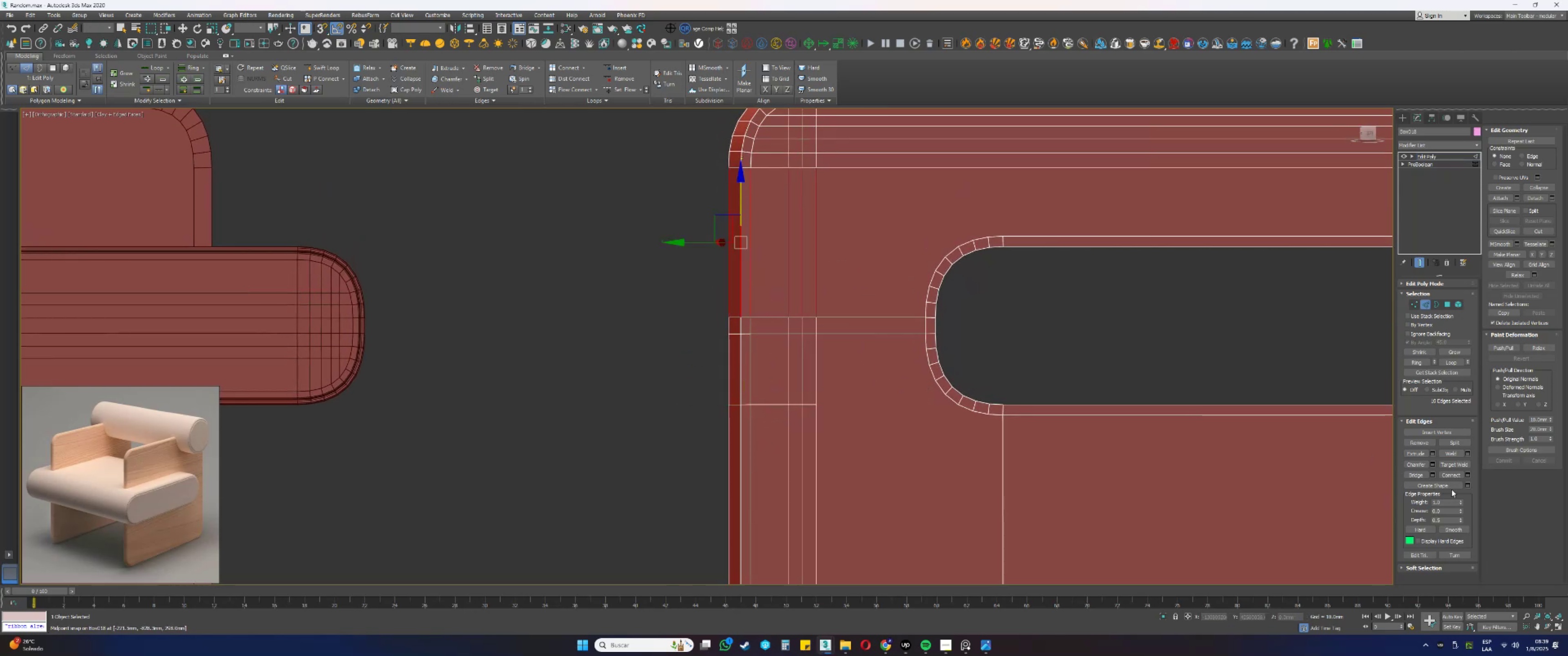 
left_click([1453, 474])
 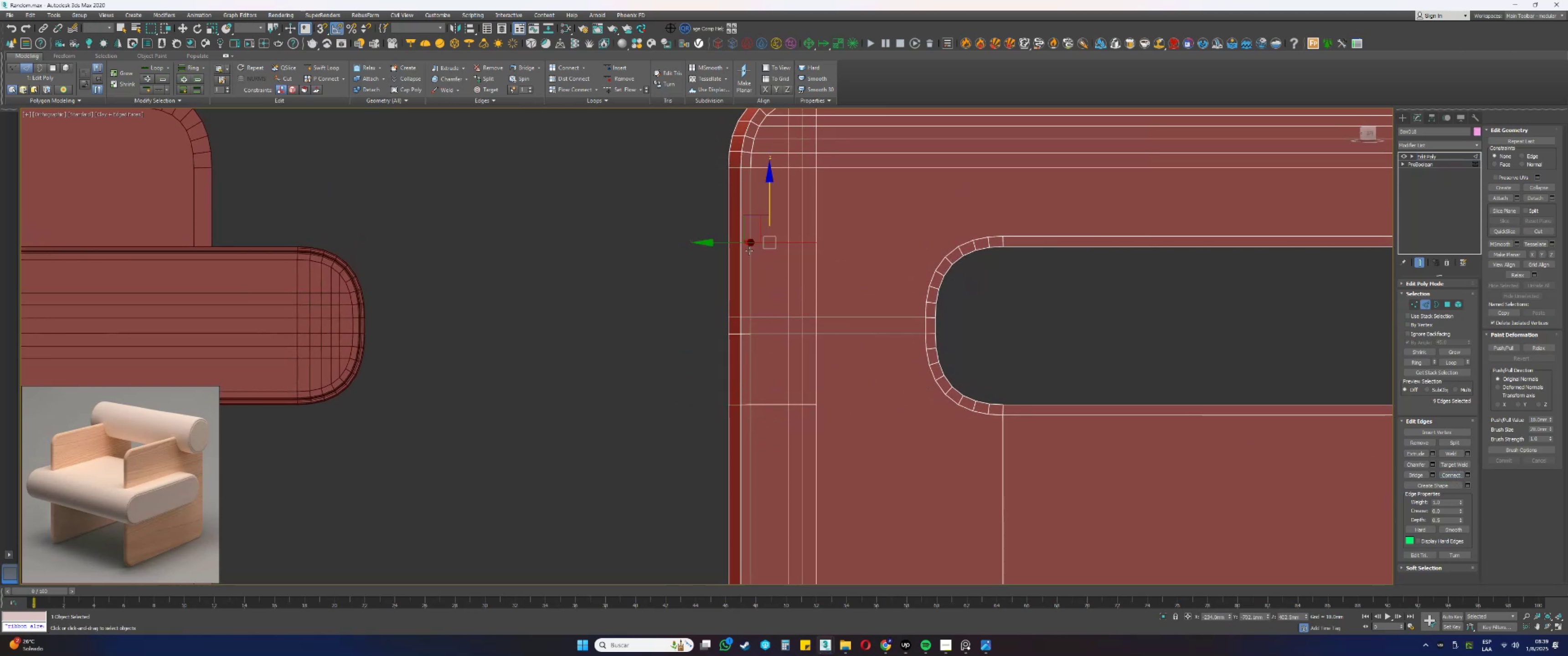 
left_click_drag(start_coordinate=[727, 242], to_coordinate=[887, 258])
 